 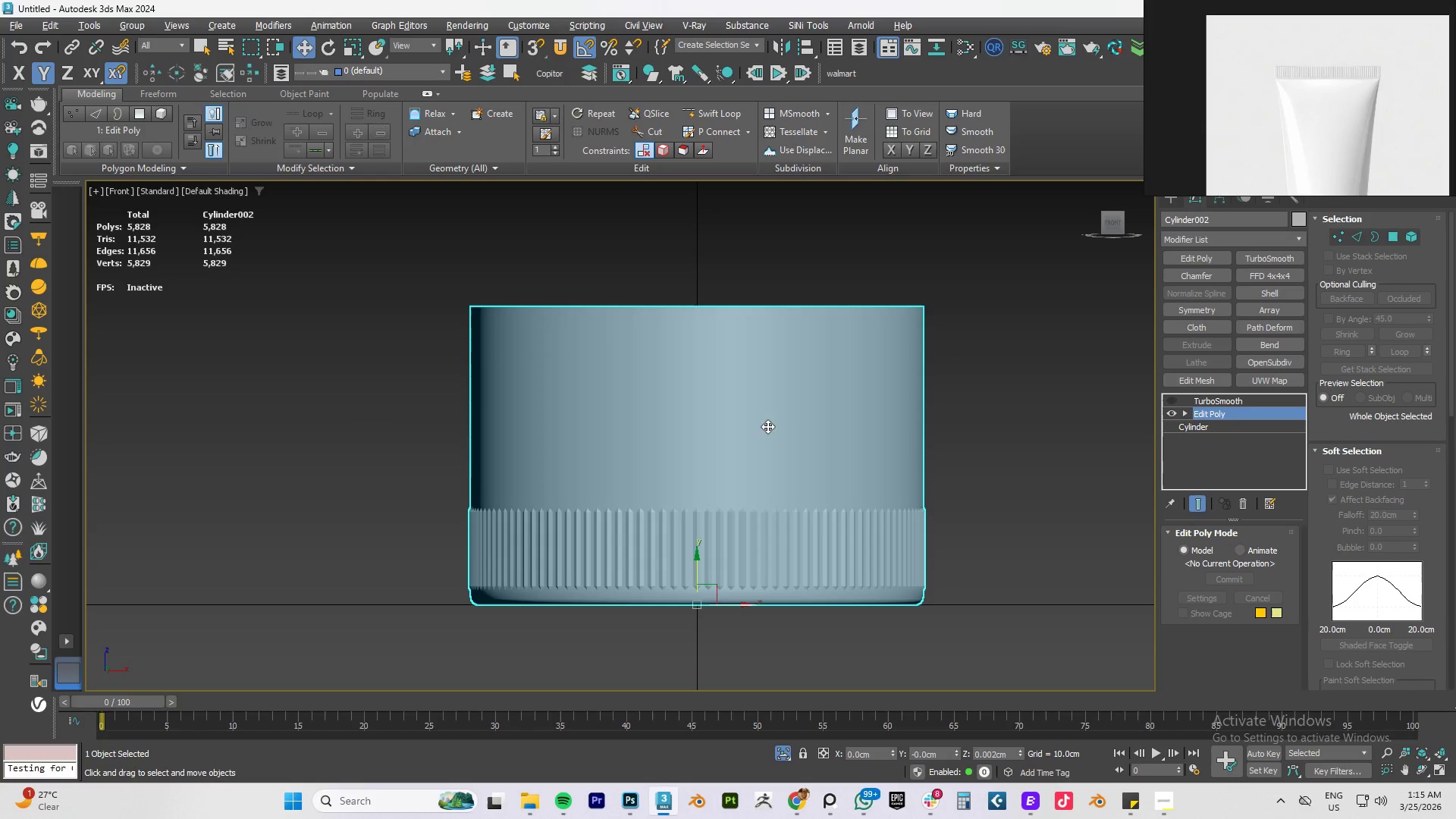 
key(F)
 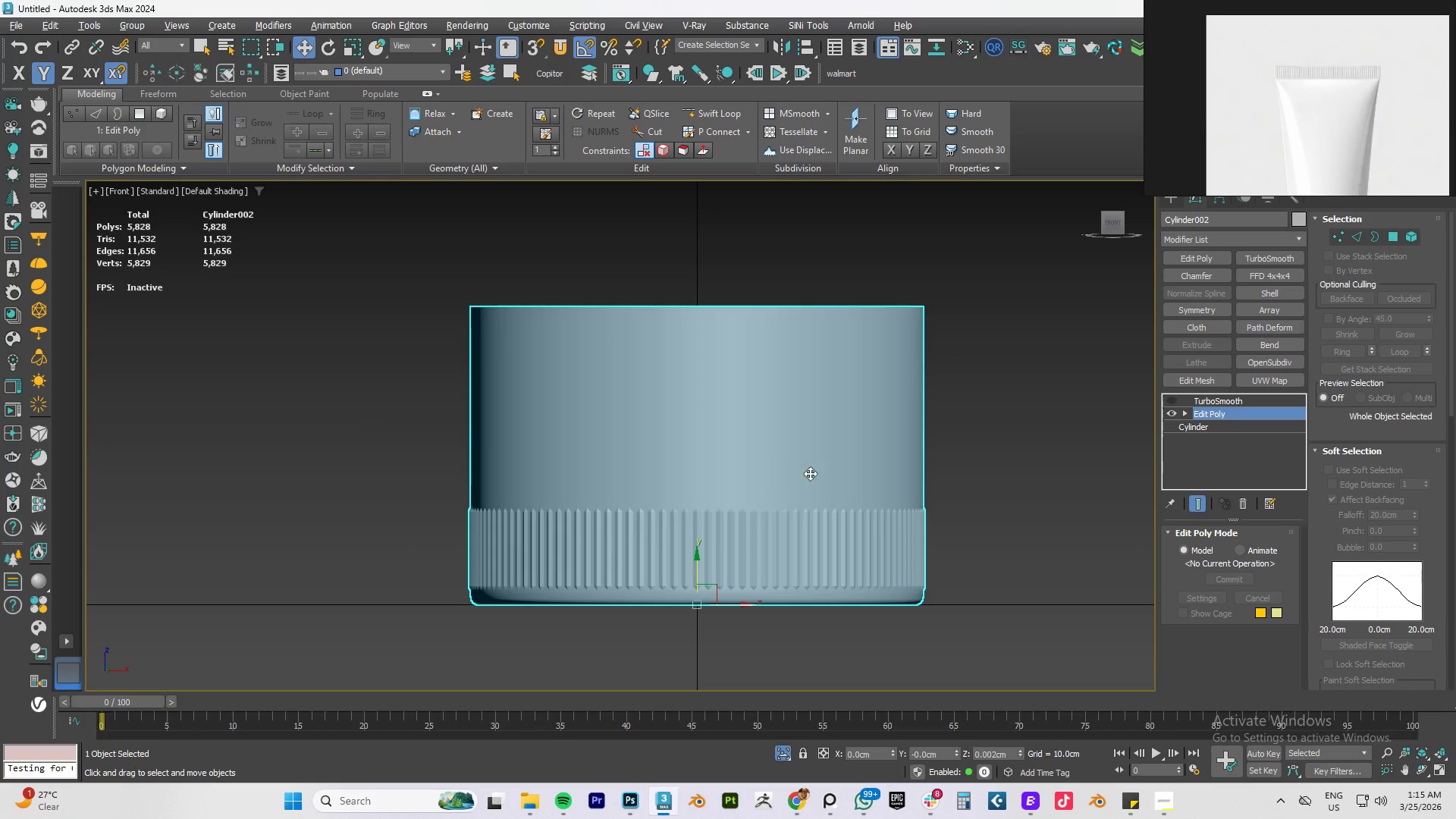 
hold_key(key=AltLeft, duration=0.61)
 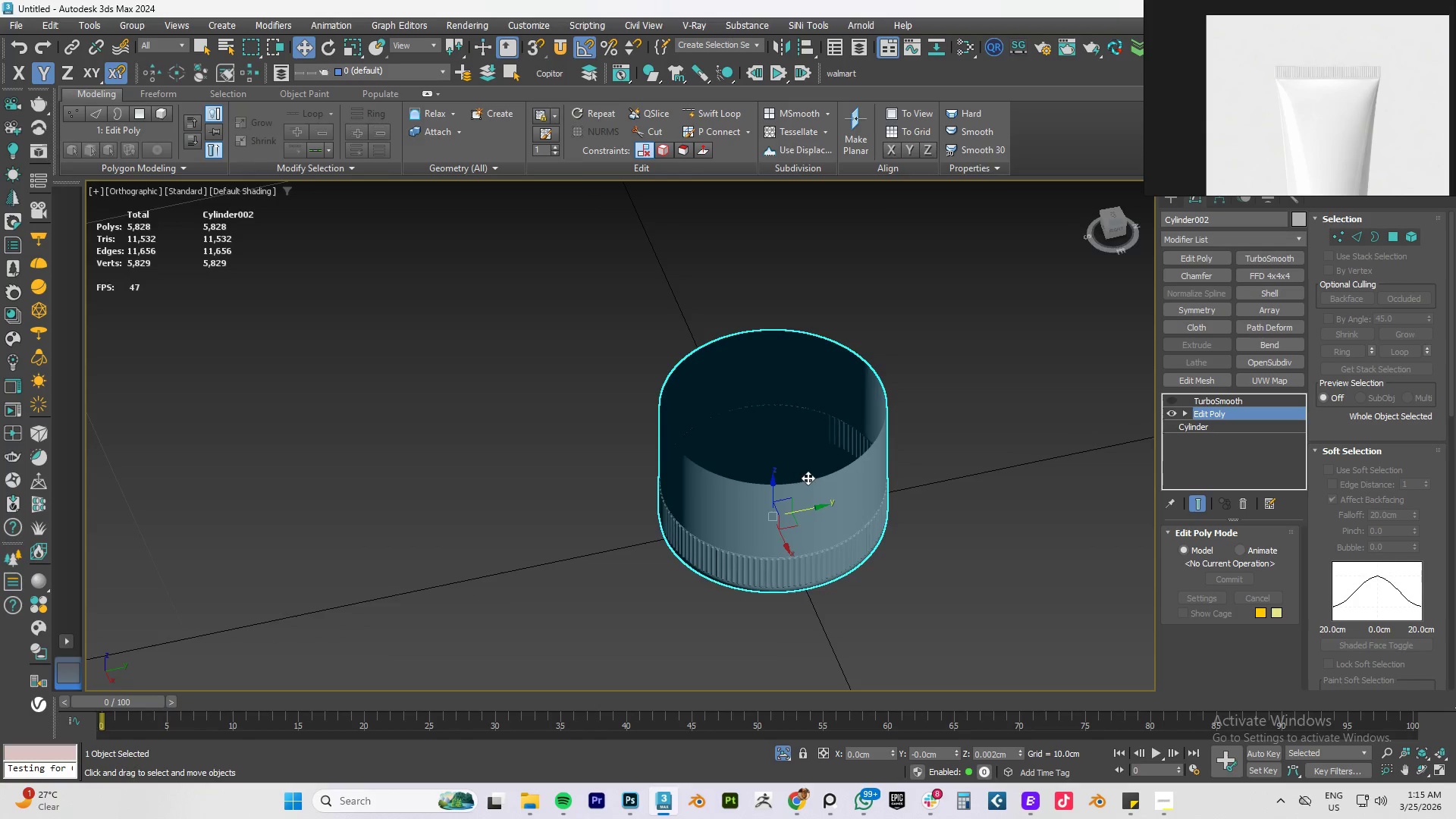 
scroll: coordinate [849, 468], scroll_direction: down, amount: 2.0
 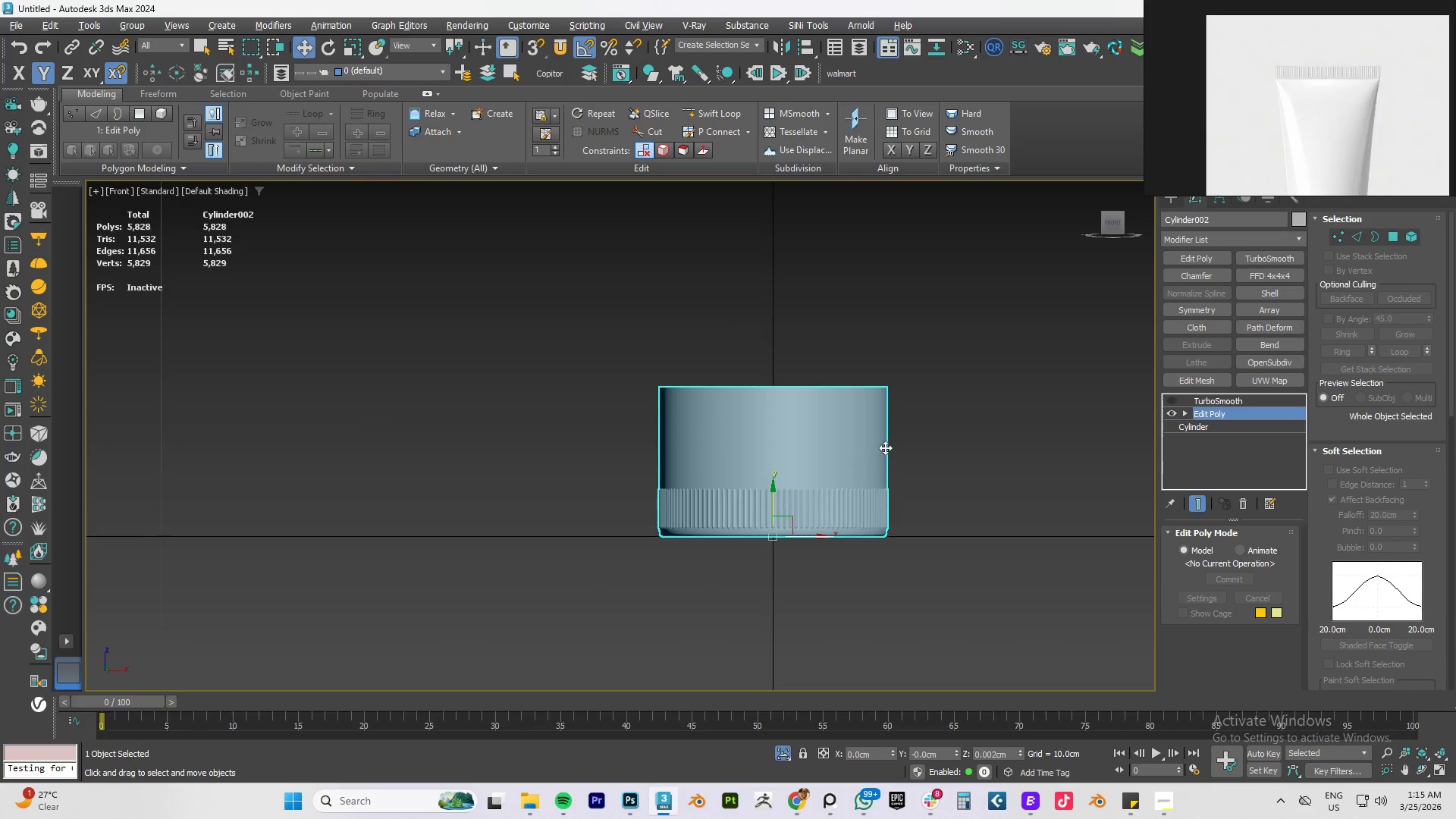 
scroll: coordinate [808, 478], scroll_direction: up, amount: 2.0
 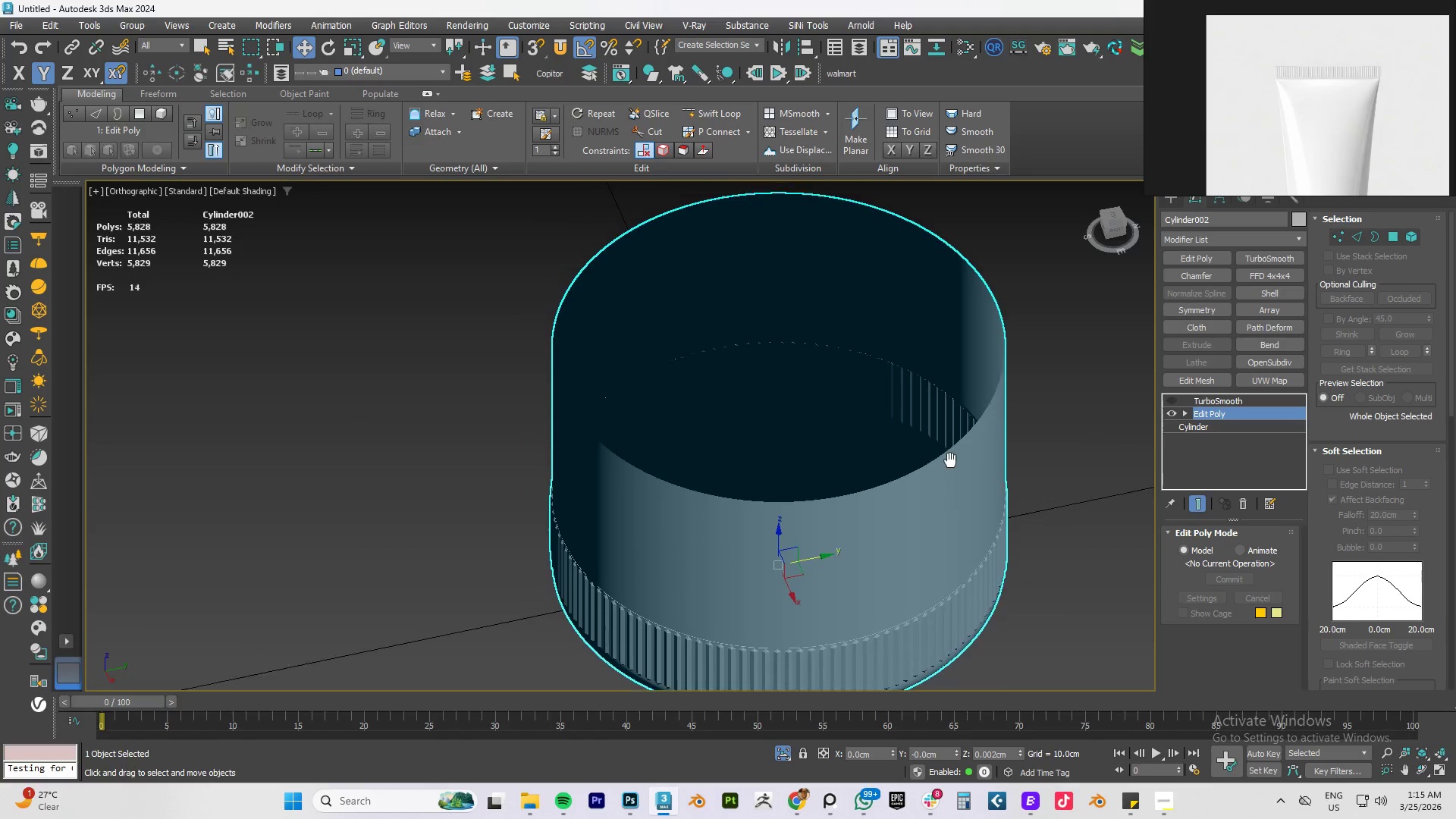 
hold_key(key=AltLeft, duration=0.56)
 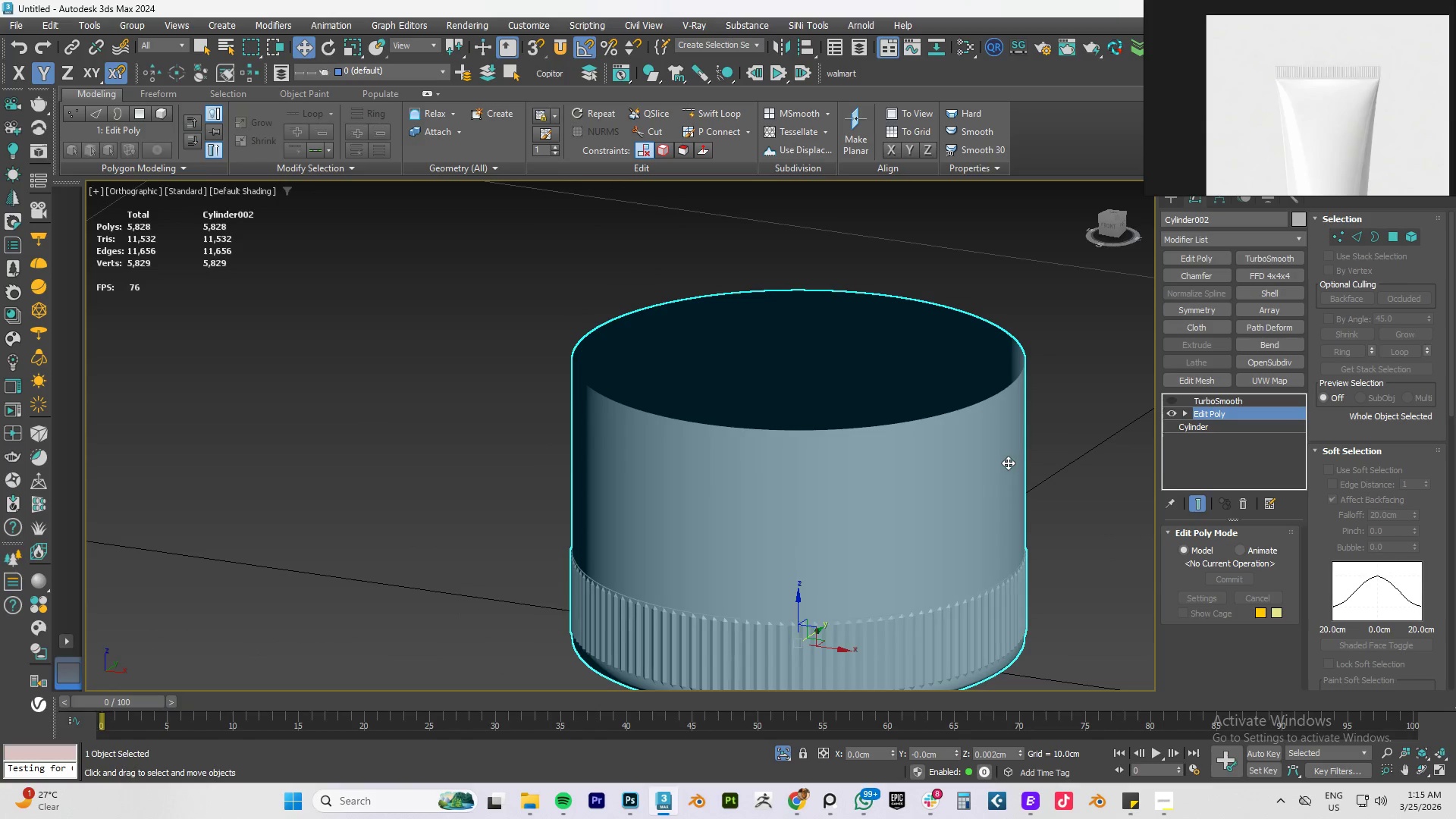 
type(fz)
 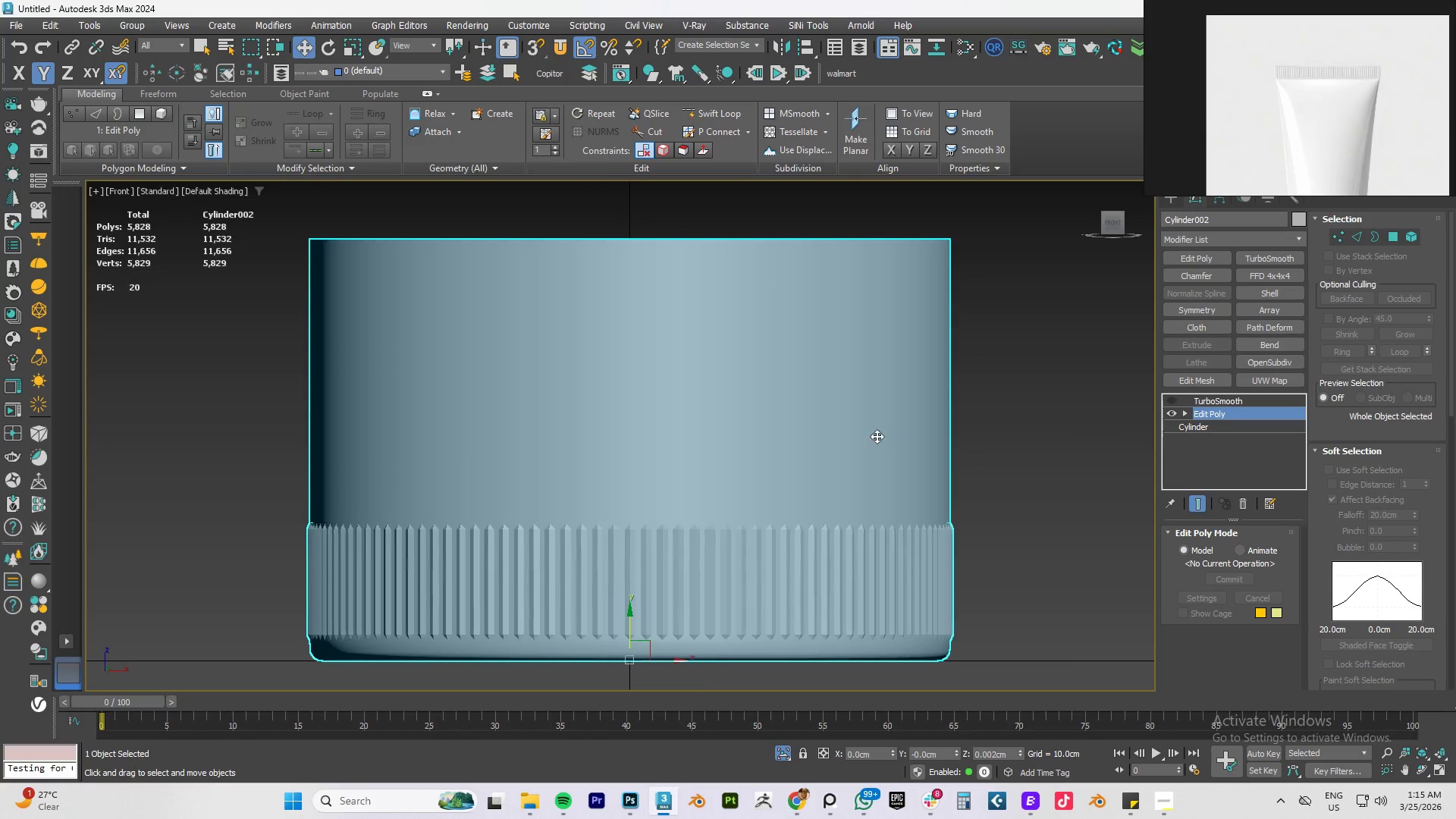 
hold_key(key=AltLeft, duration=0.52)
 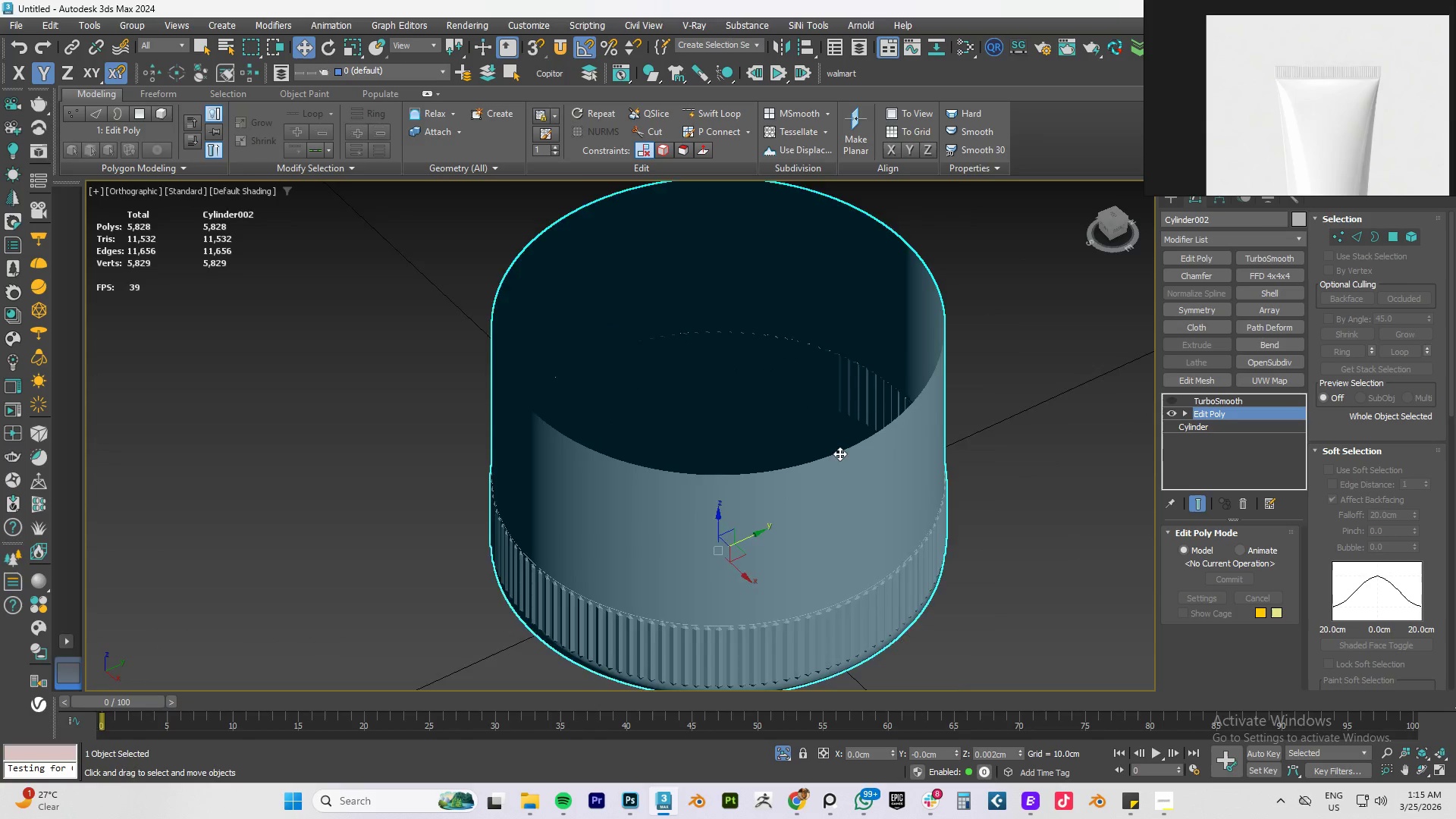 
scroll: coordinate [876, 435], scroll_direction: down, amount: 2.0
 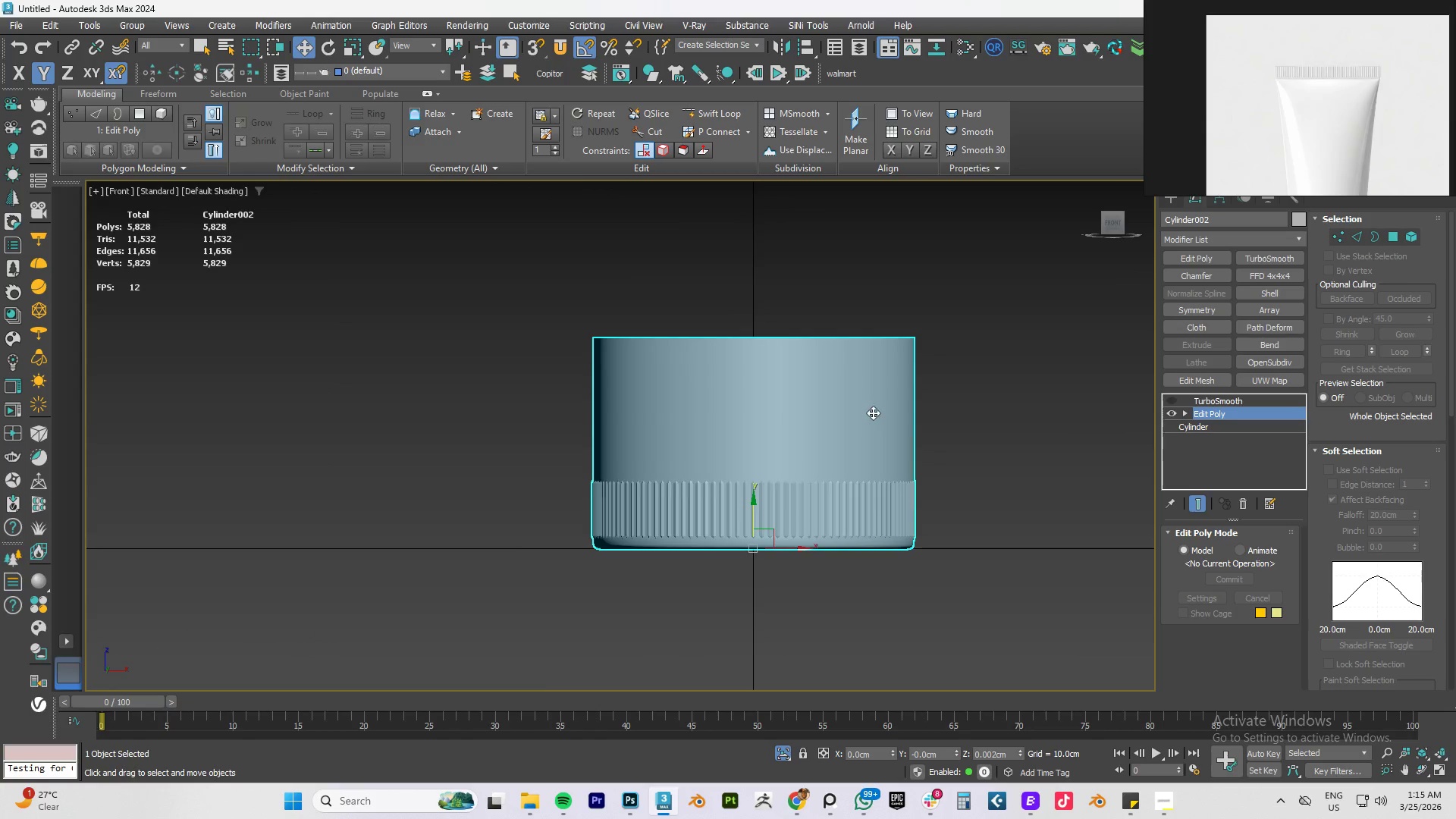 
hold_key(key=AltLeft, duration=1.05)
 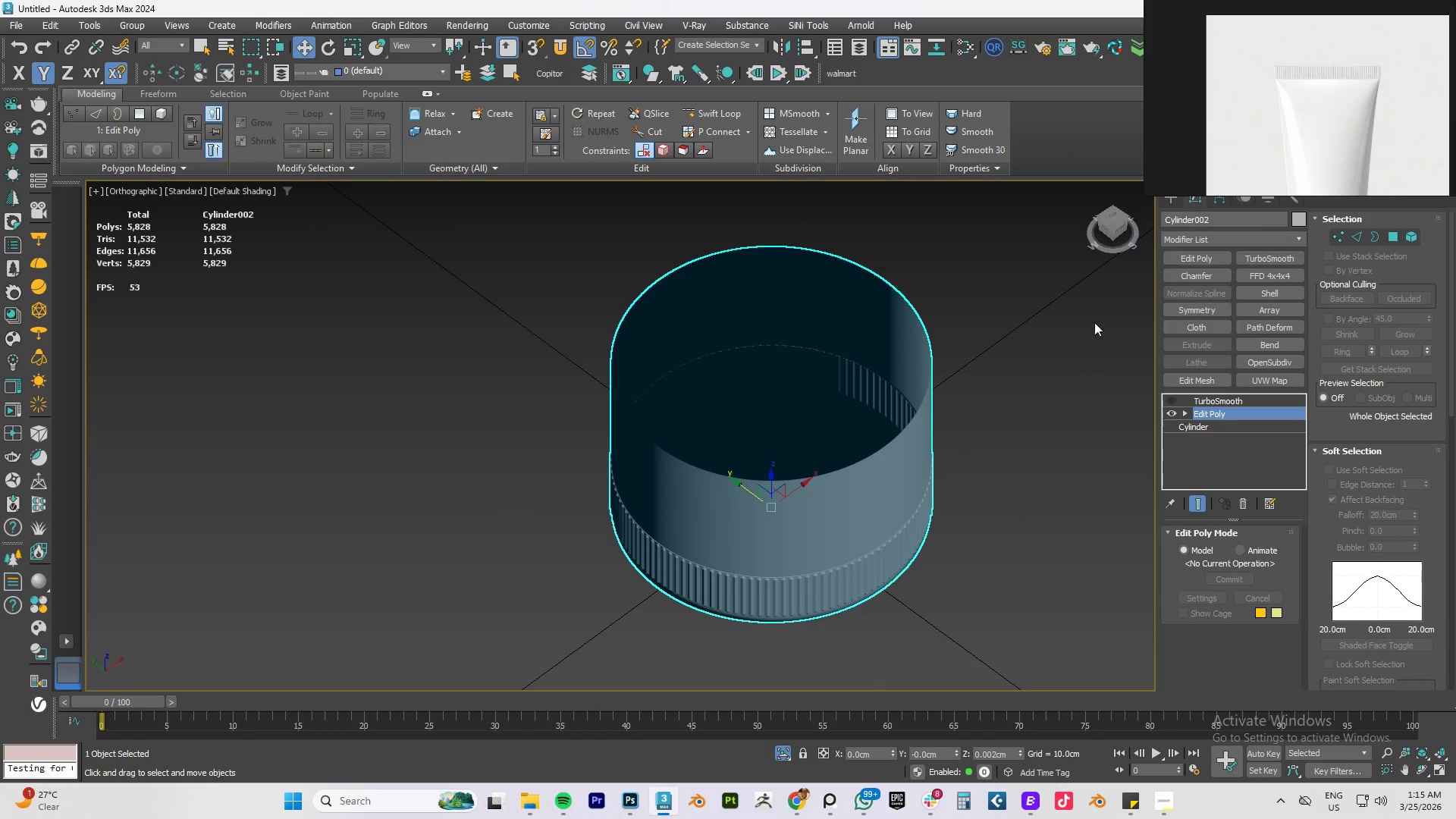 
scroll: coordinate [874, 438], scroll_direction: none, amount: 0.0
 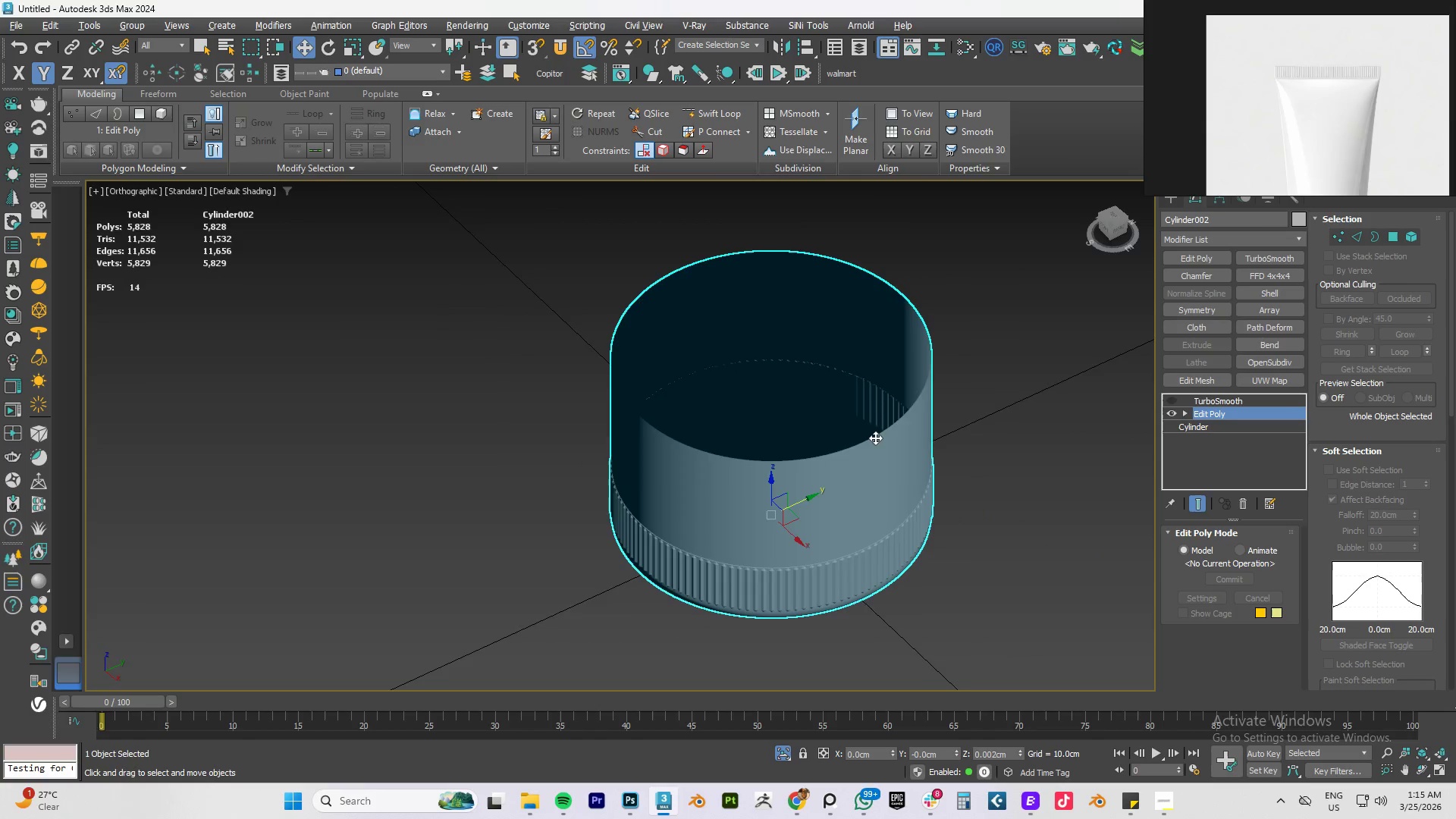 
hold_key(key=AltLeft, duration=0.56)
 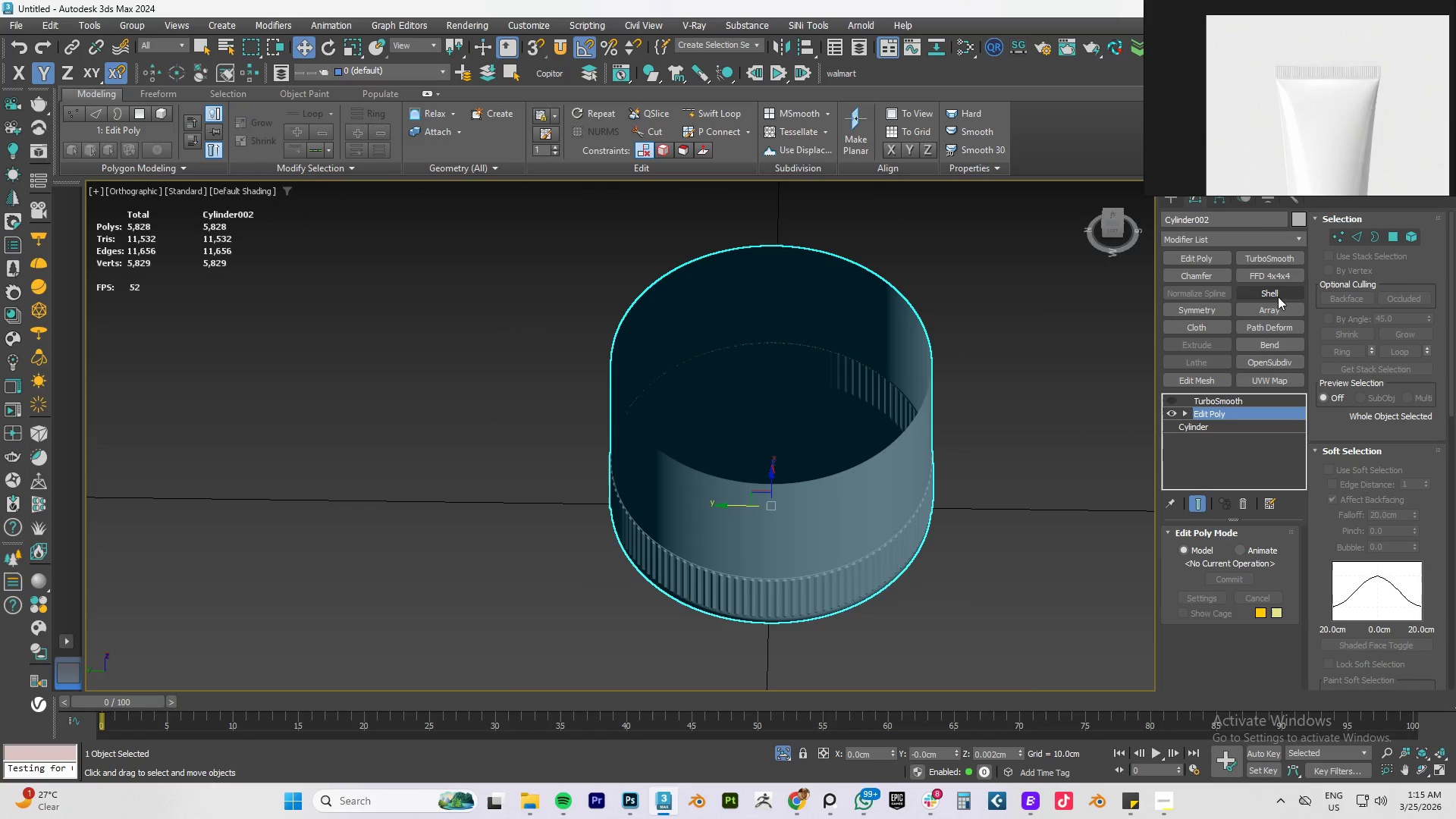 
left_click([1270, 292])
 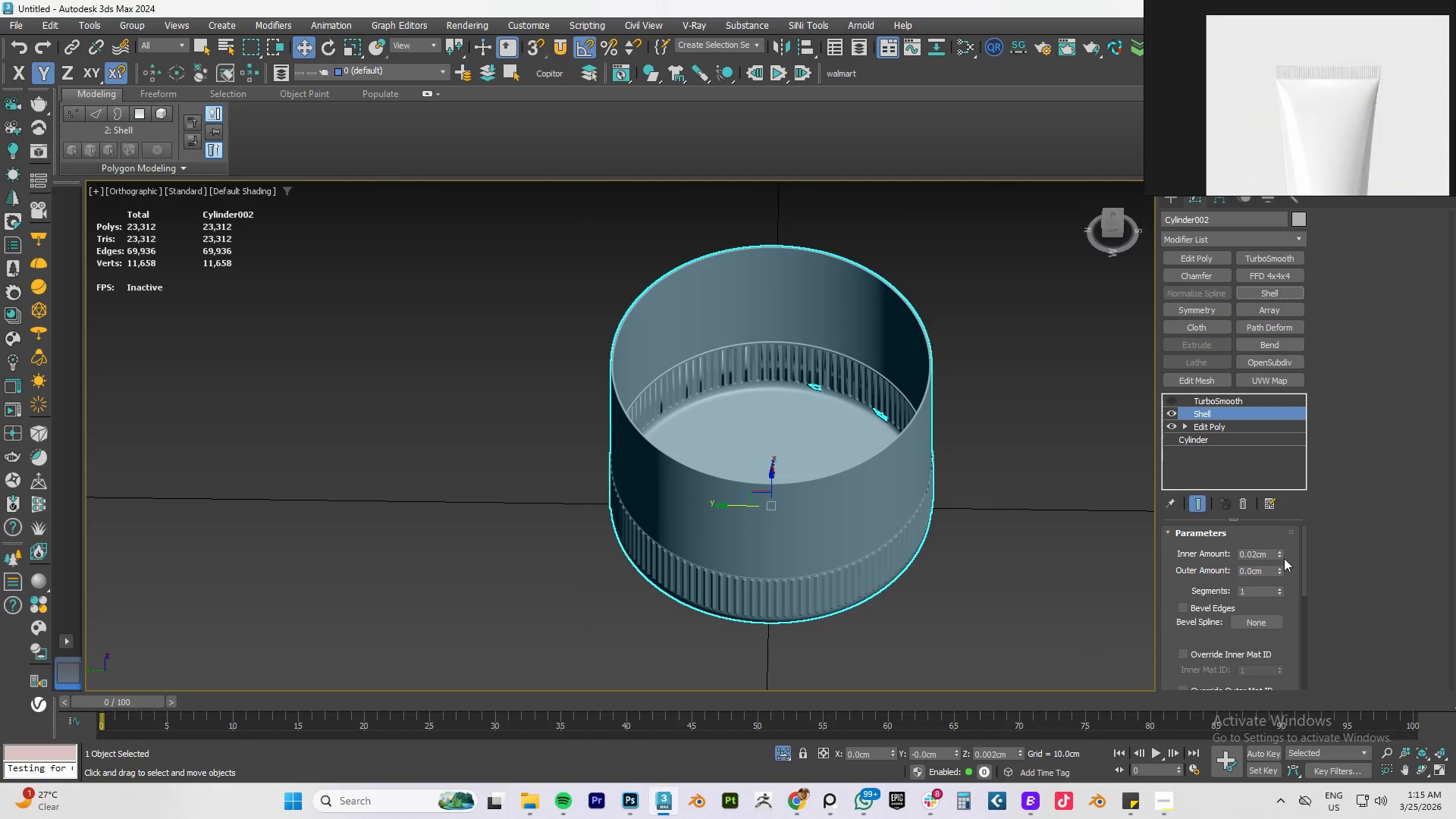 
left_click_drag(start_coordinate=[1280, 553], to_coordinate=[1276, 577])
 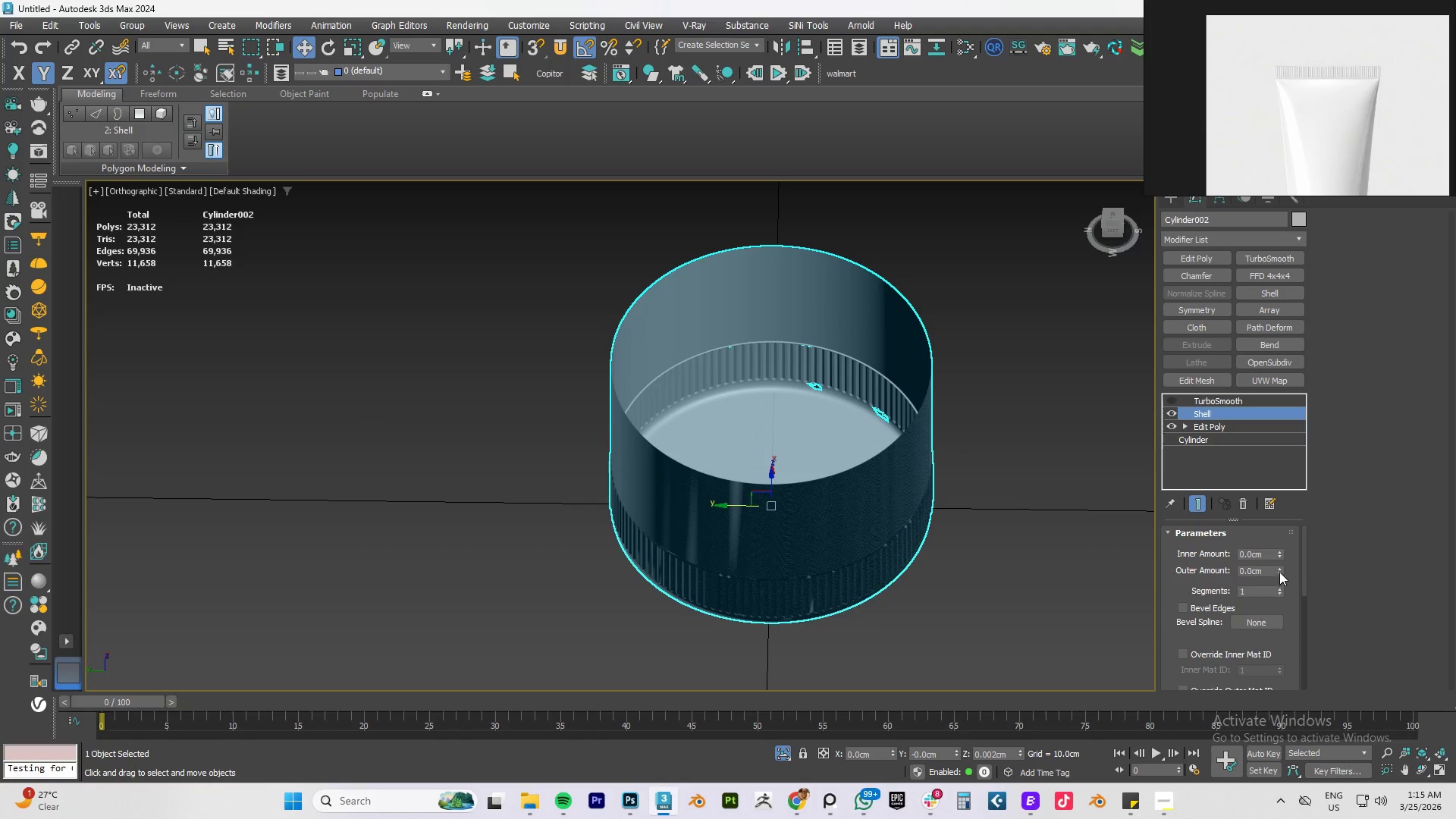 
left_click_drag(start_coordinate=[1279, 571], to_coordinate=[1282, 564])
 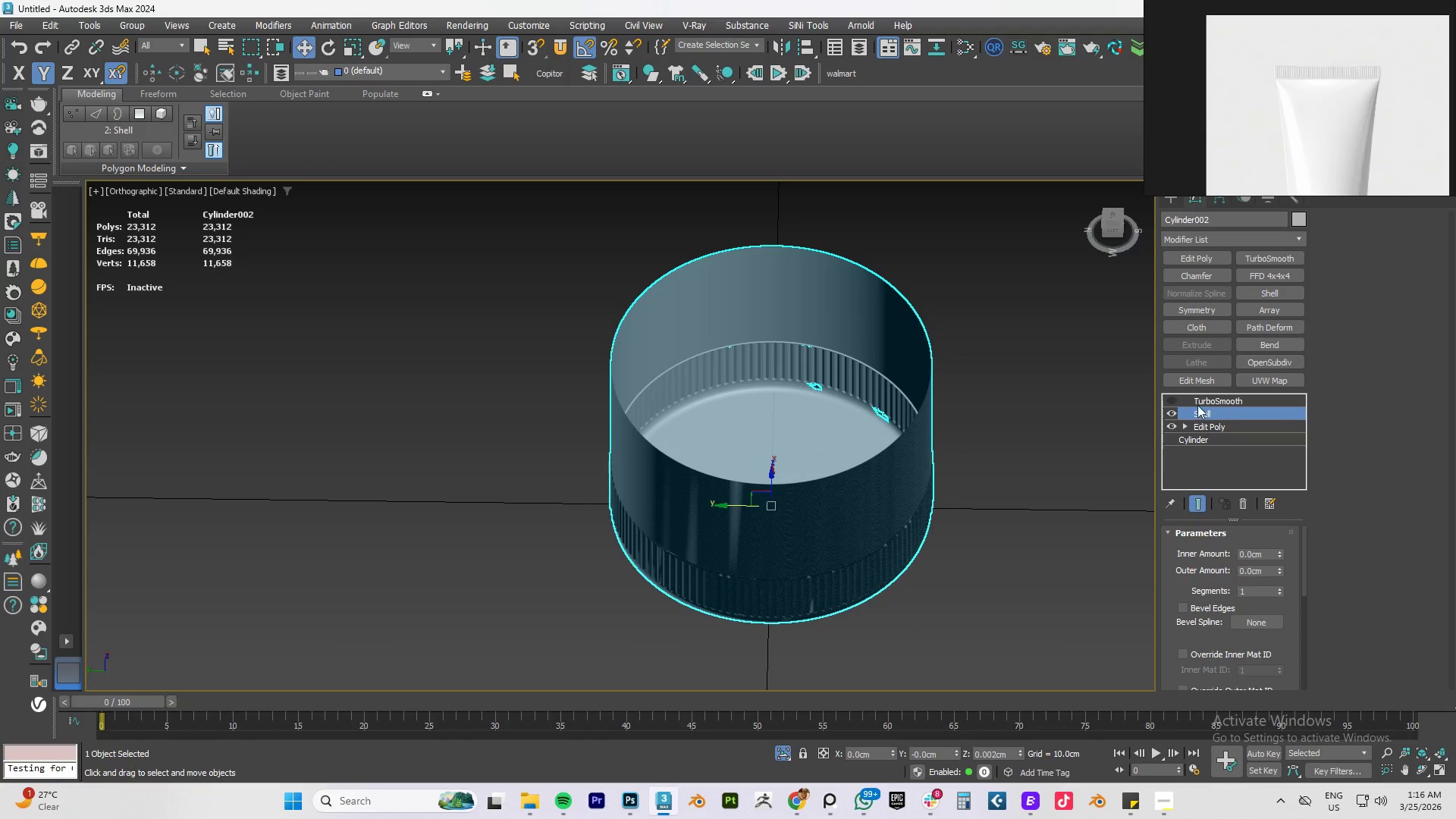 
left_click_drag(start_coordinate=[1196, 413], to_coordinate=[1204, 396])
 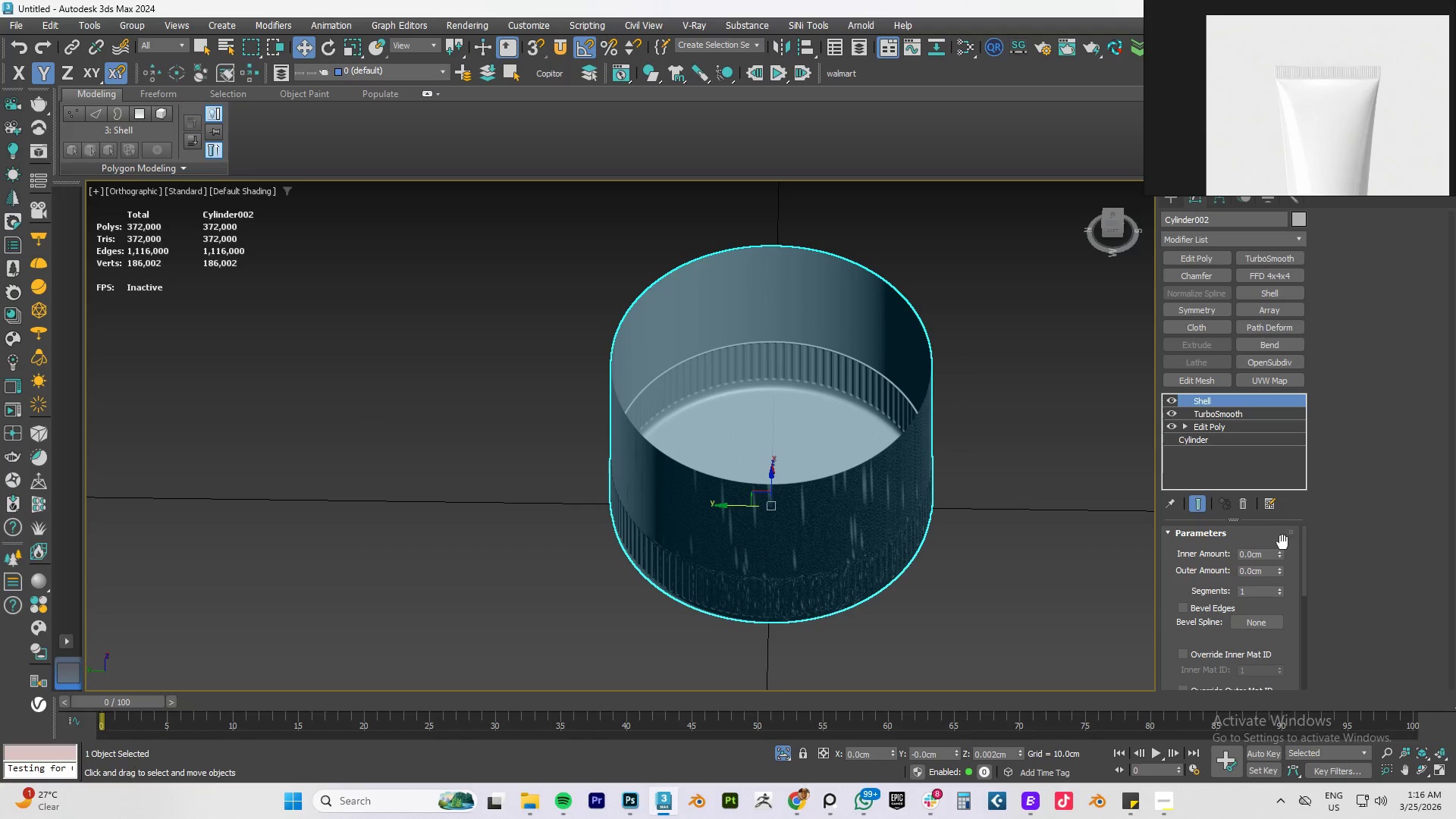 
left_click_drag(start_coordinate=[1279, 555], to_coordinate=[1279, 550])
 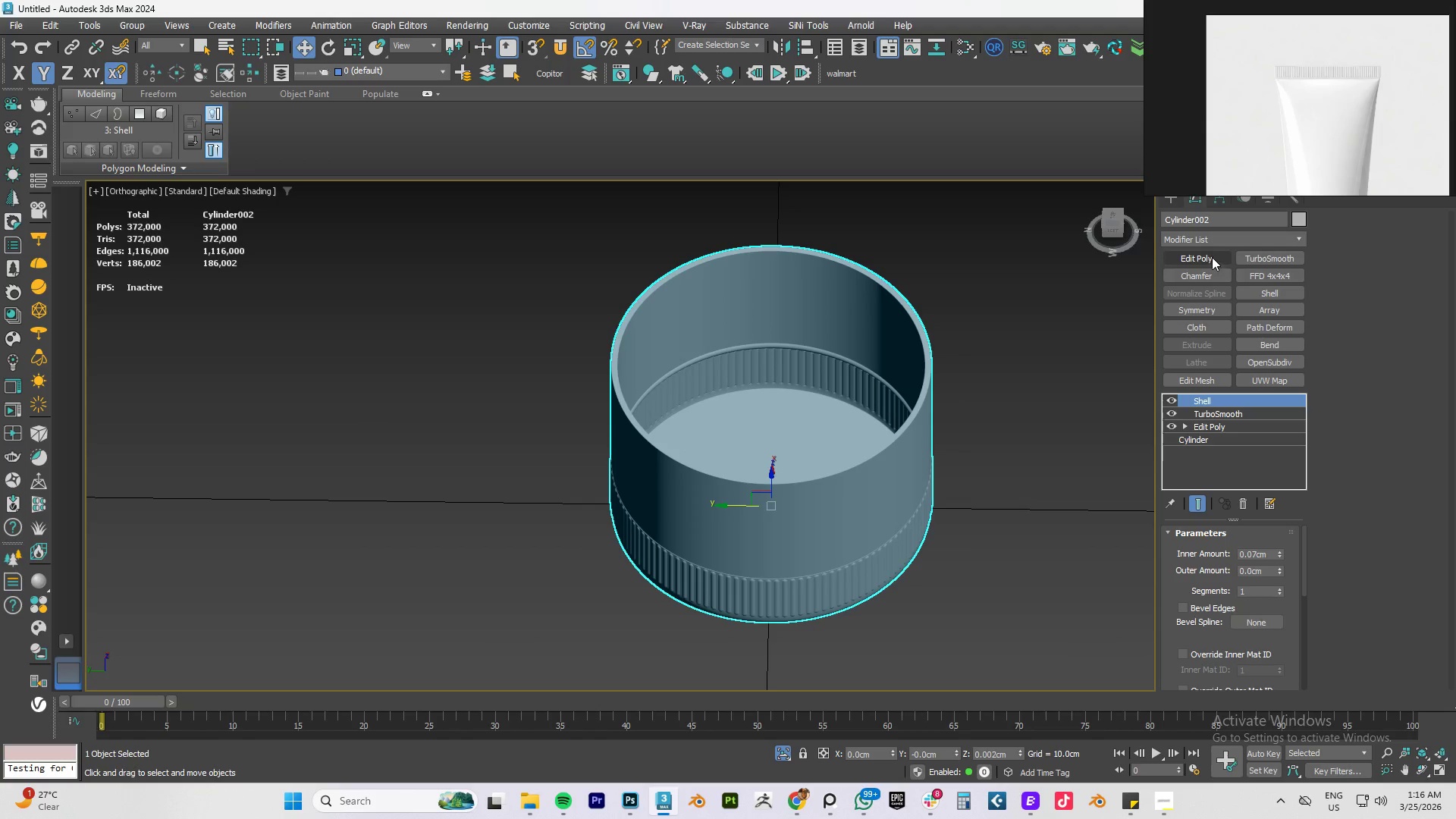 
left_click([1212, 257])
 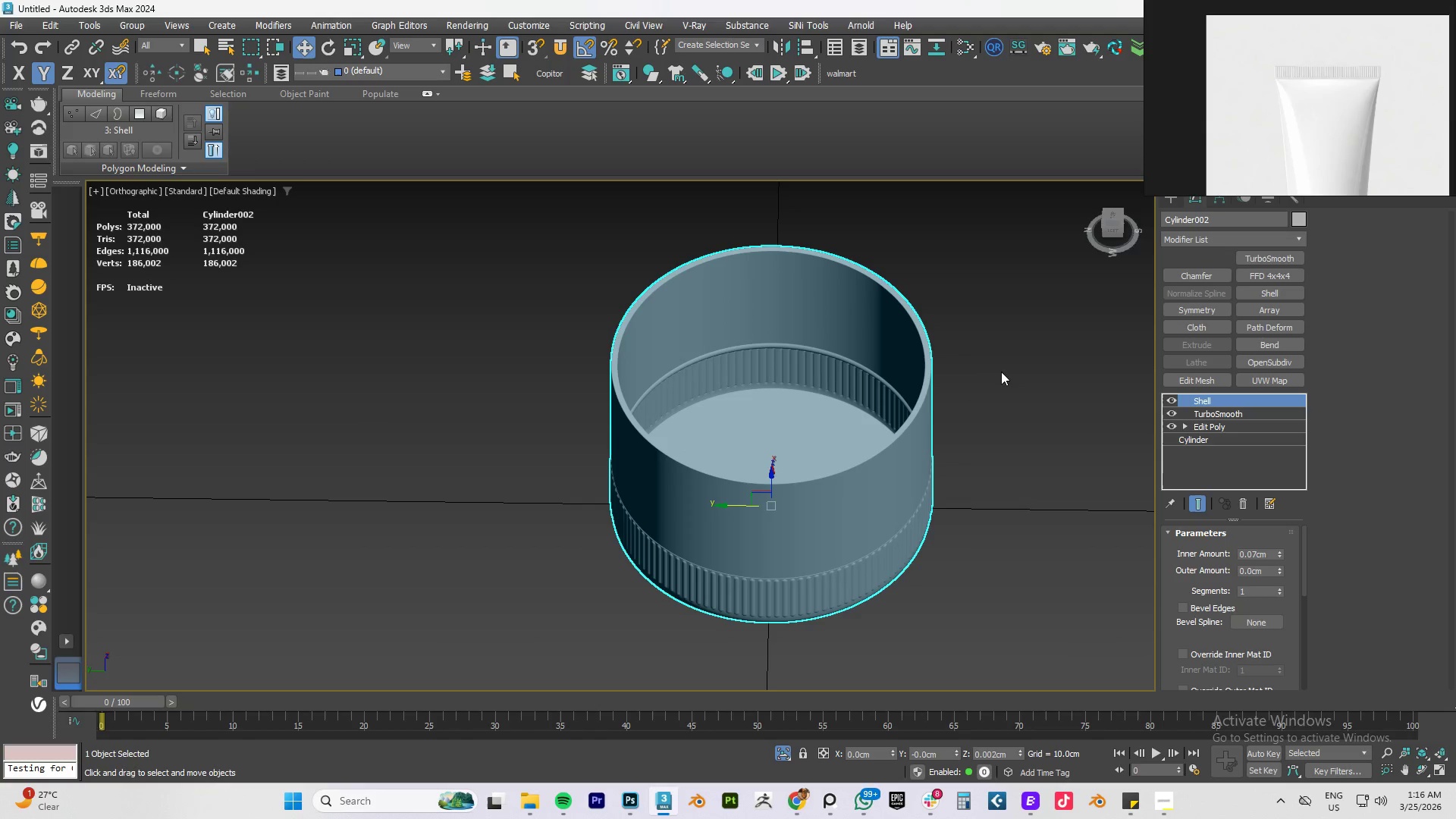 
scroll: coordinate [880, 457], scroll_direction: up, amount: 6.0
 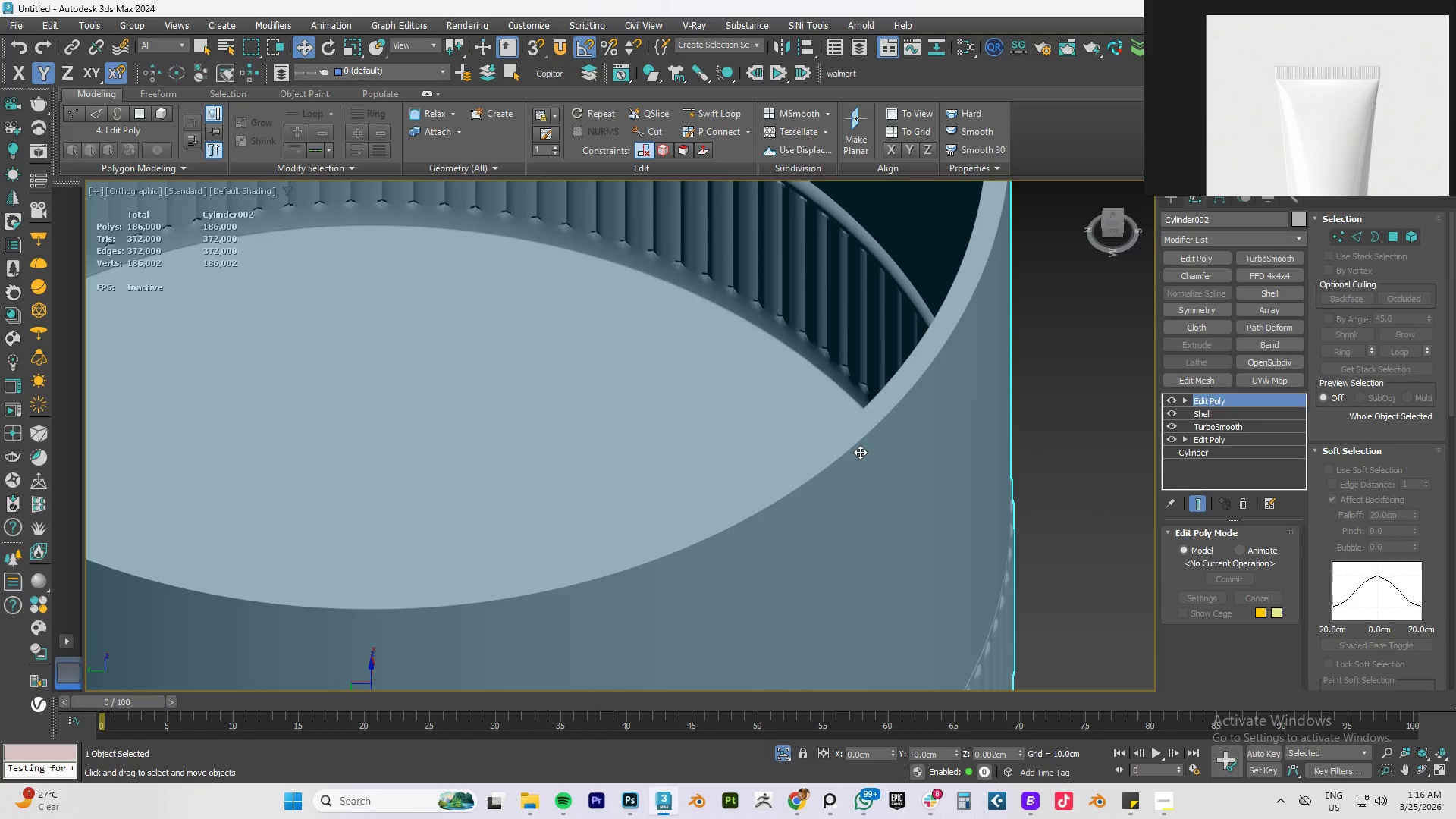 
key(2)
 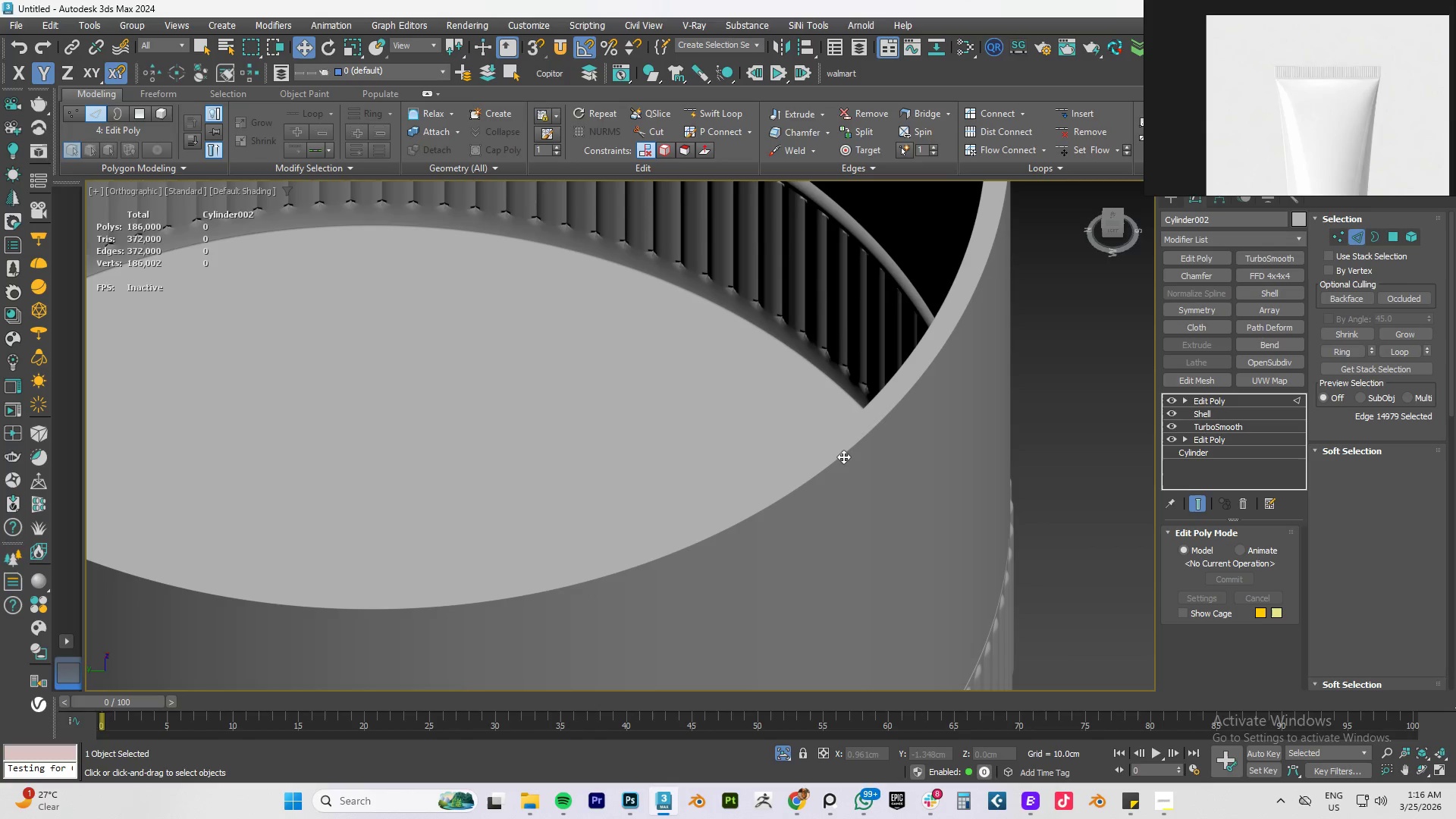 
double_click([843, 457])
 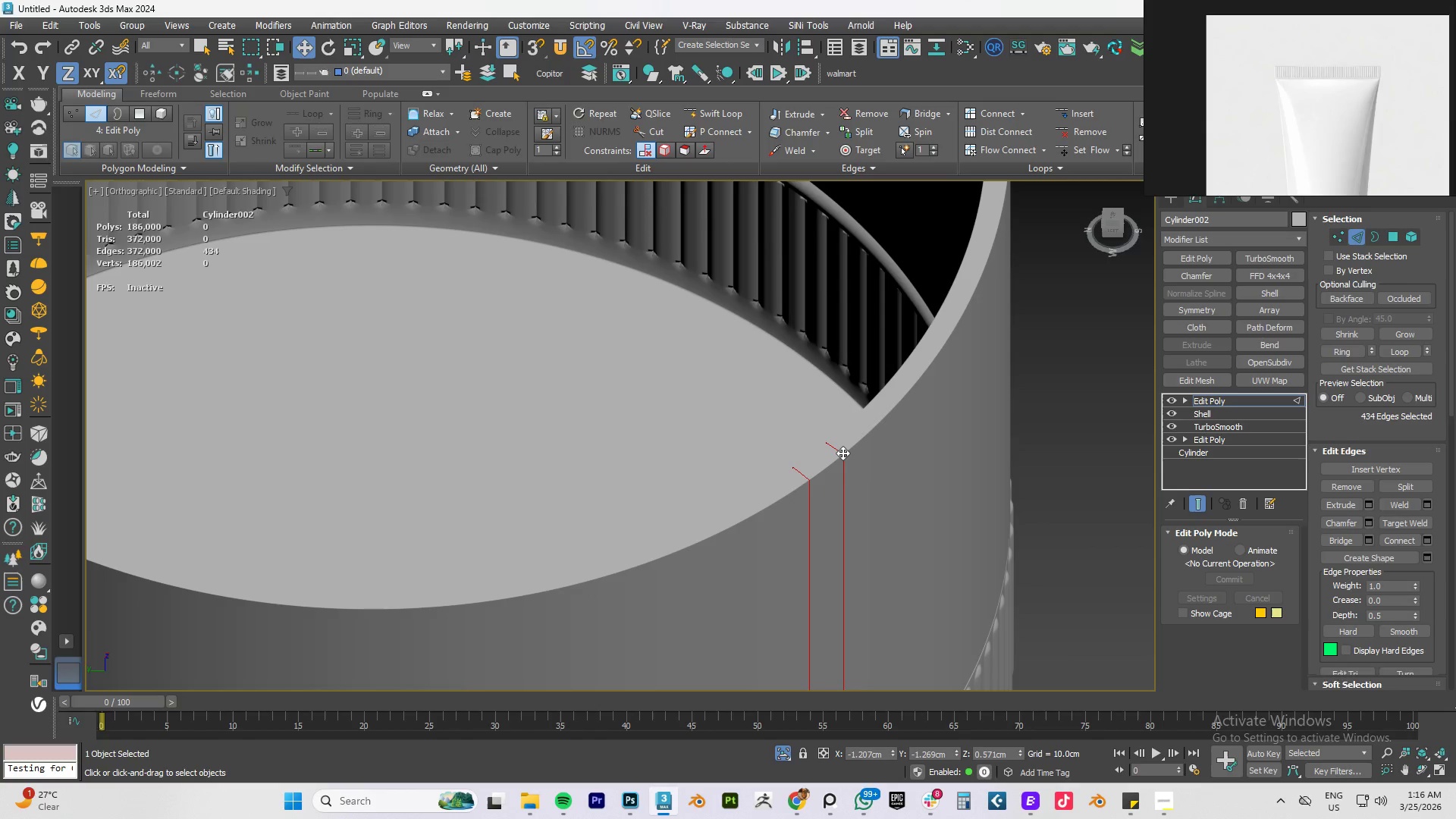 
double_click([843, 453])
 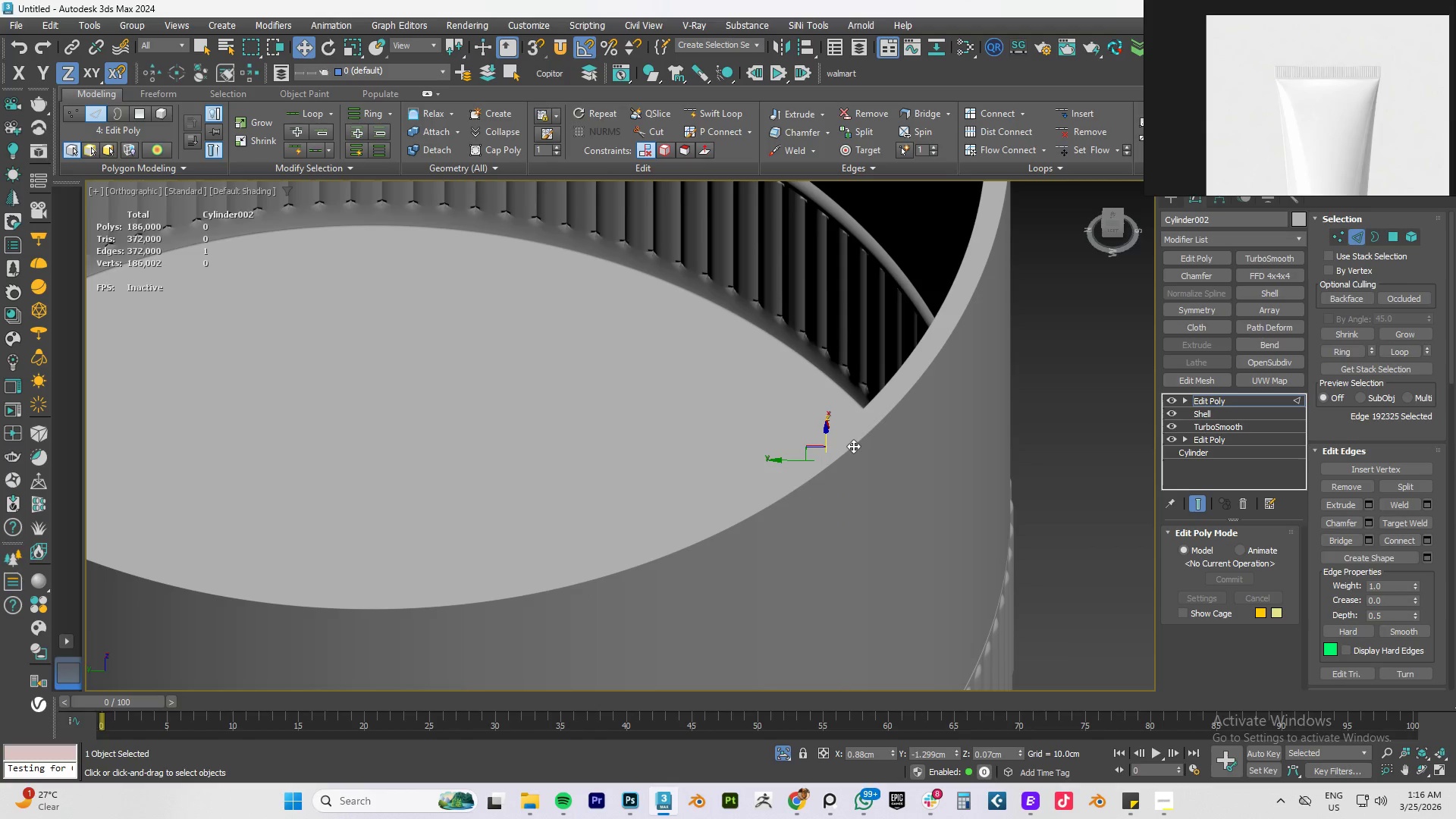 
double_click([853, 446])
 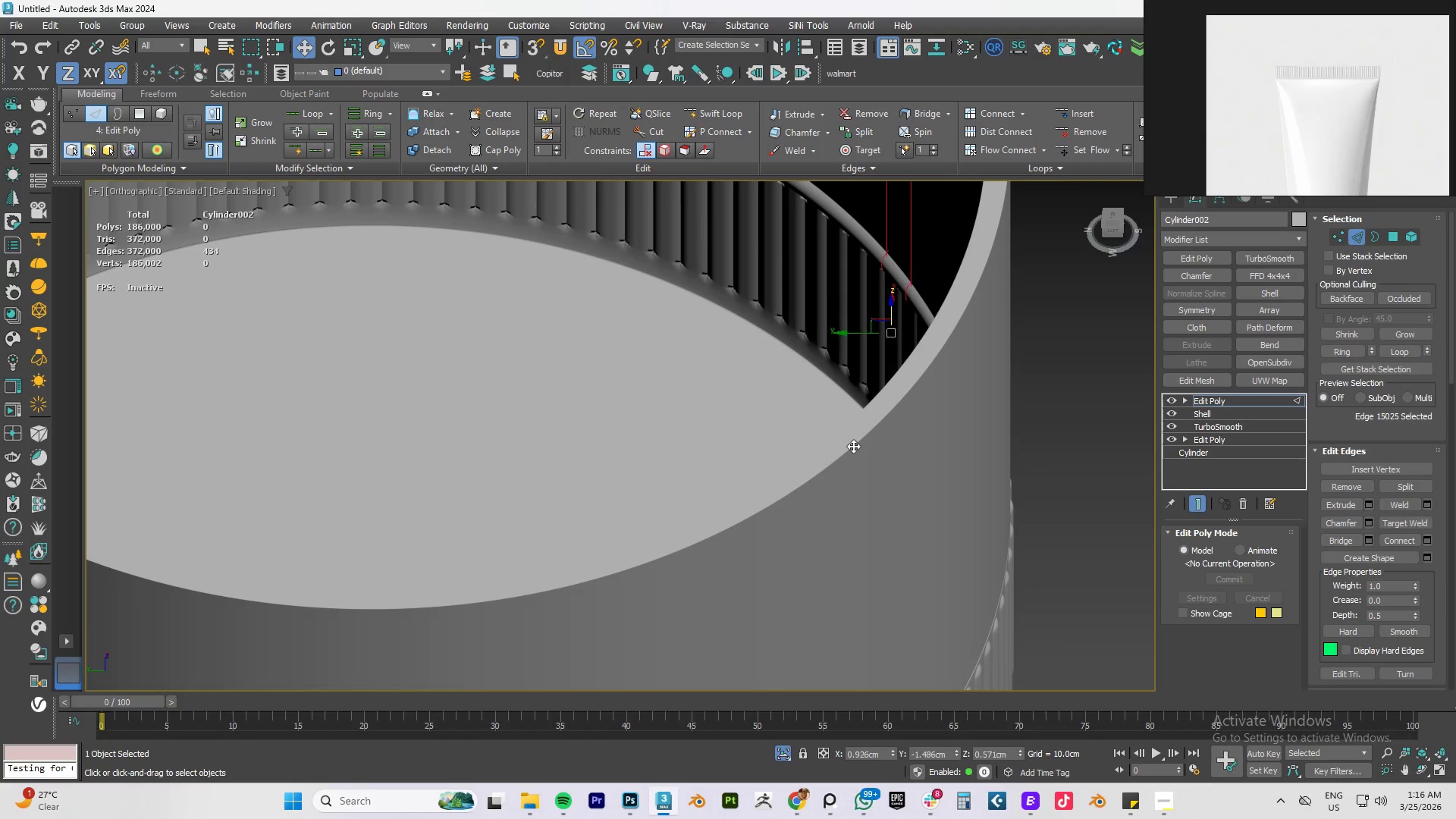 
key(F4)
 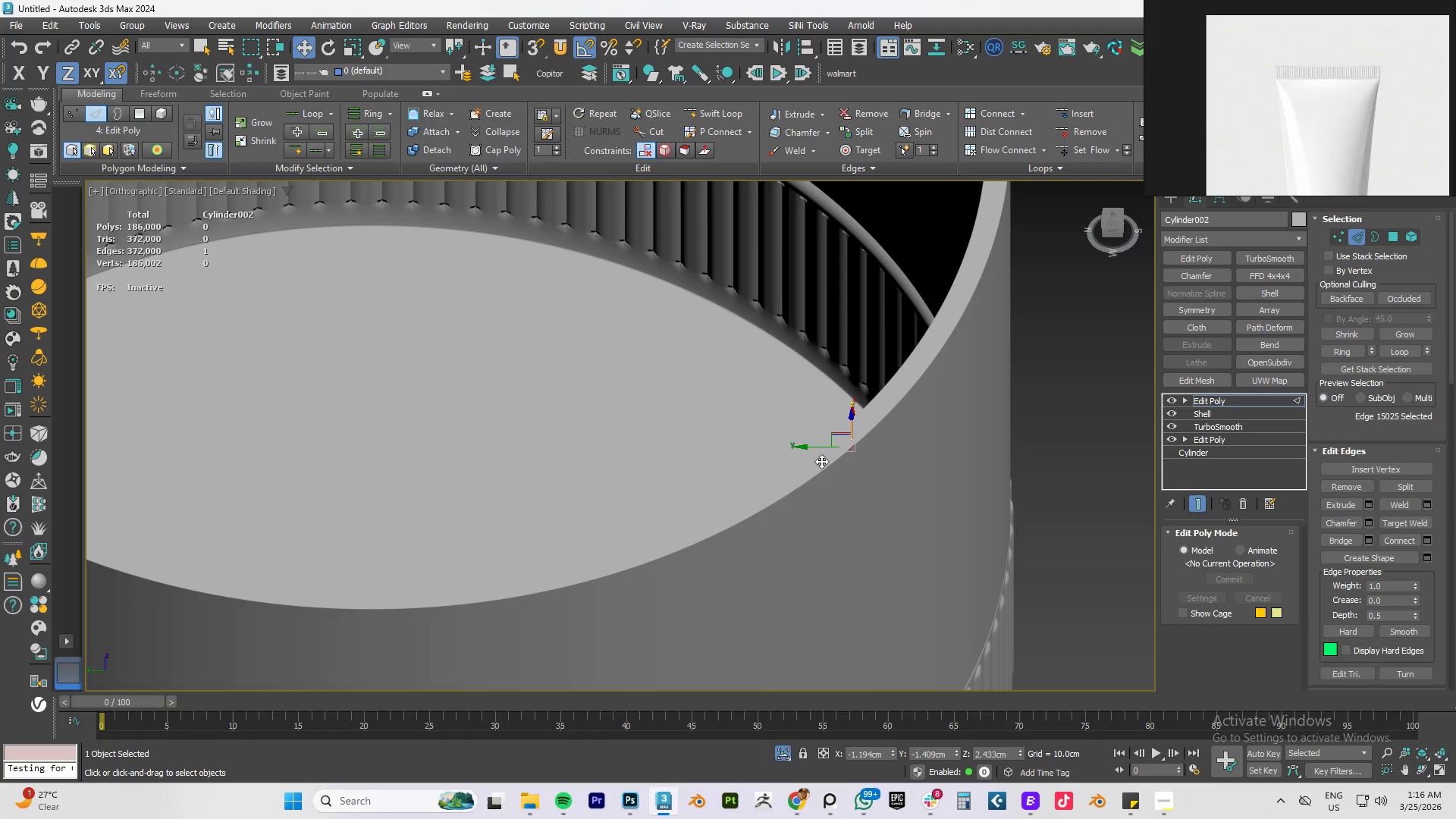 
scroll: coordinate [821, 466], scroll_direction: up, amount: 1.0
 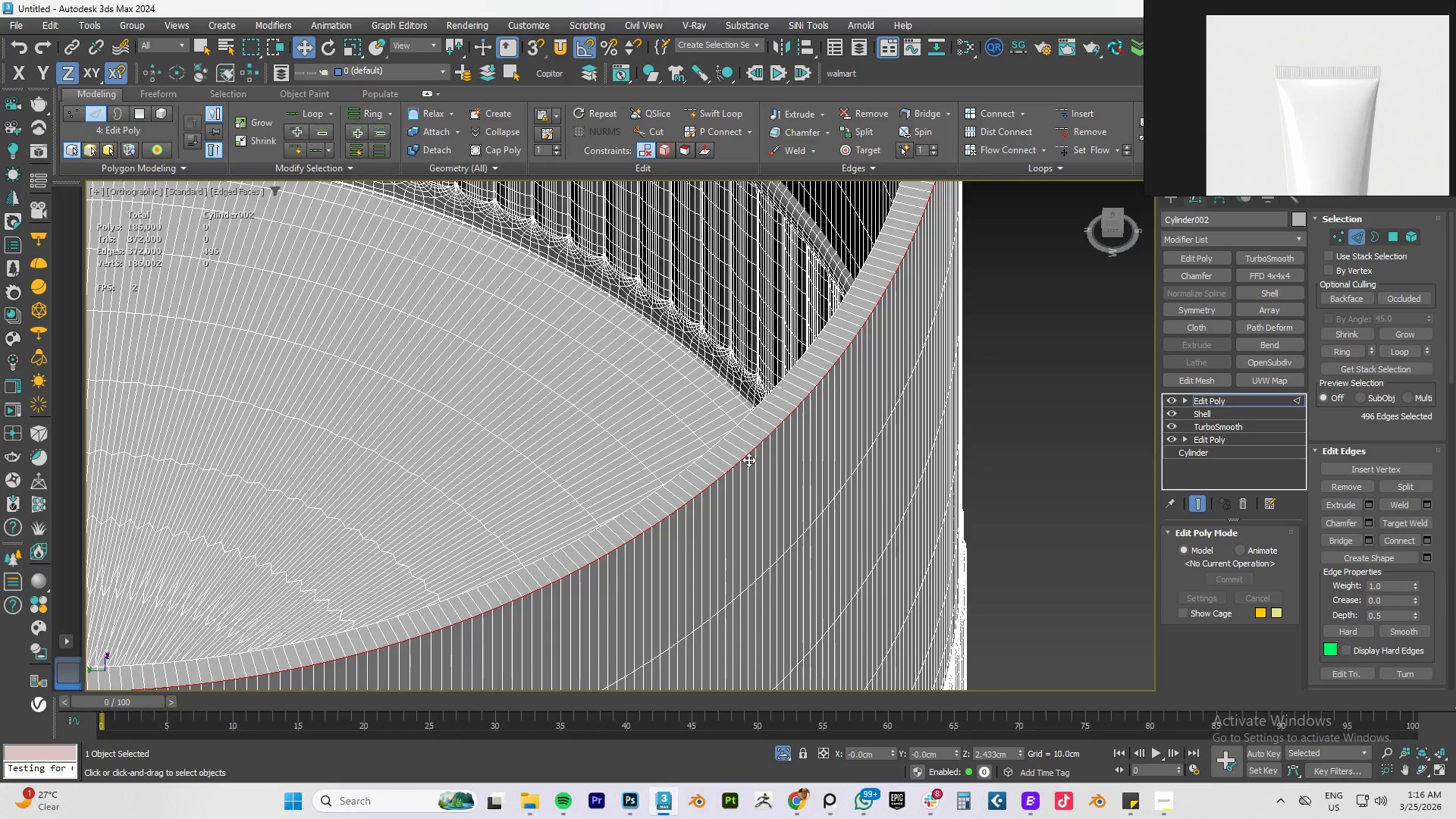 
hold_key(key=ControlLeft, duration=1.52)
left_click([704, 455])
 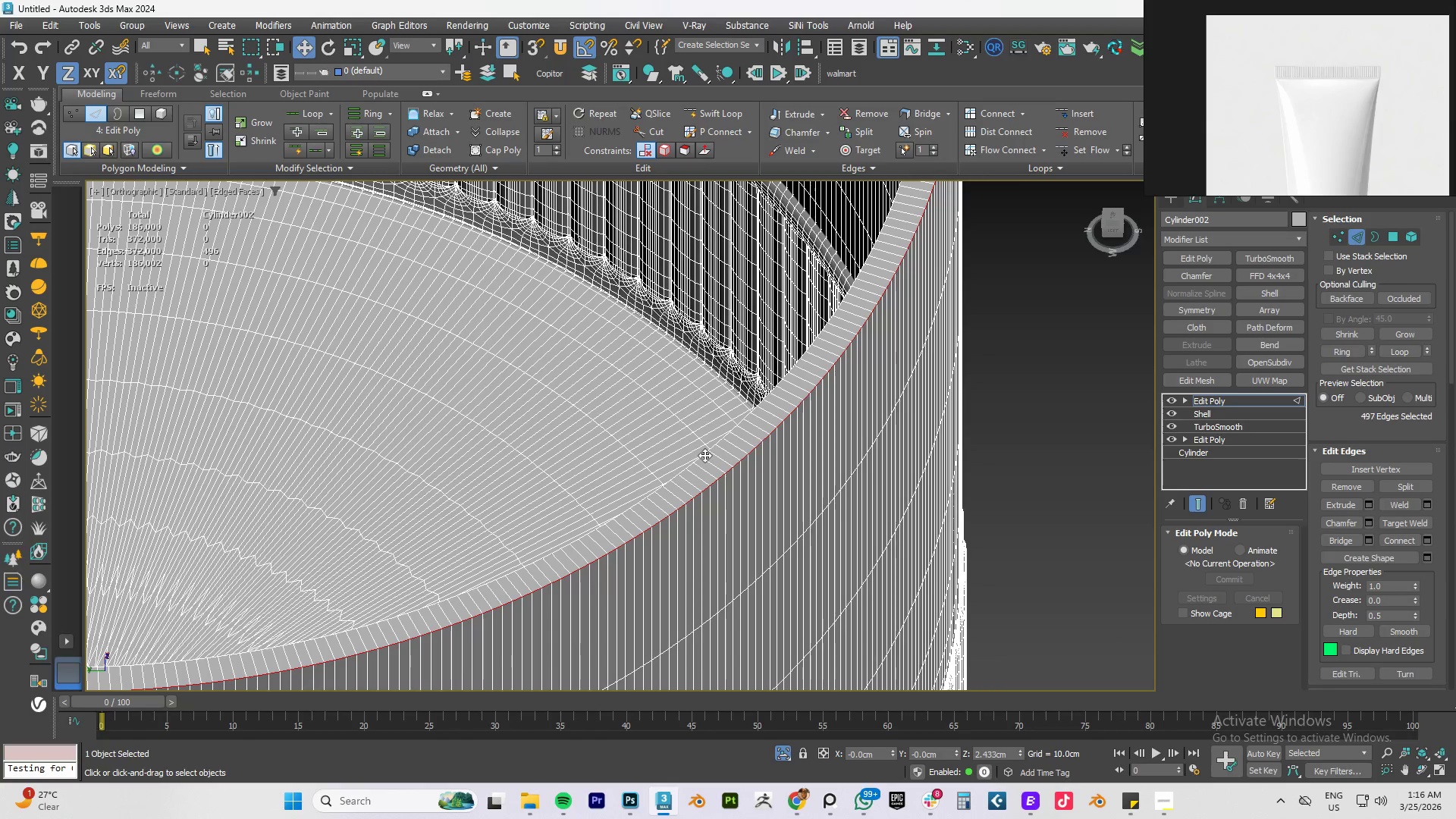 
double_click([704, 455])
 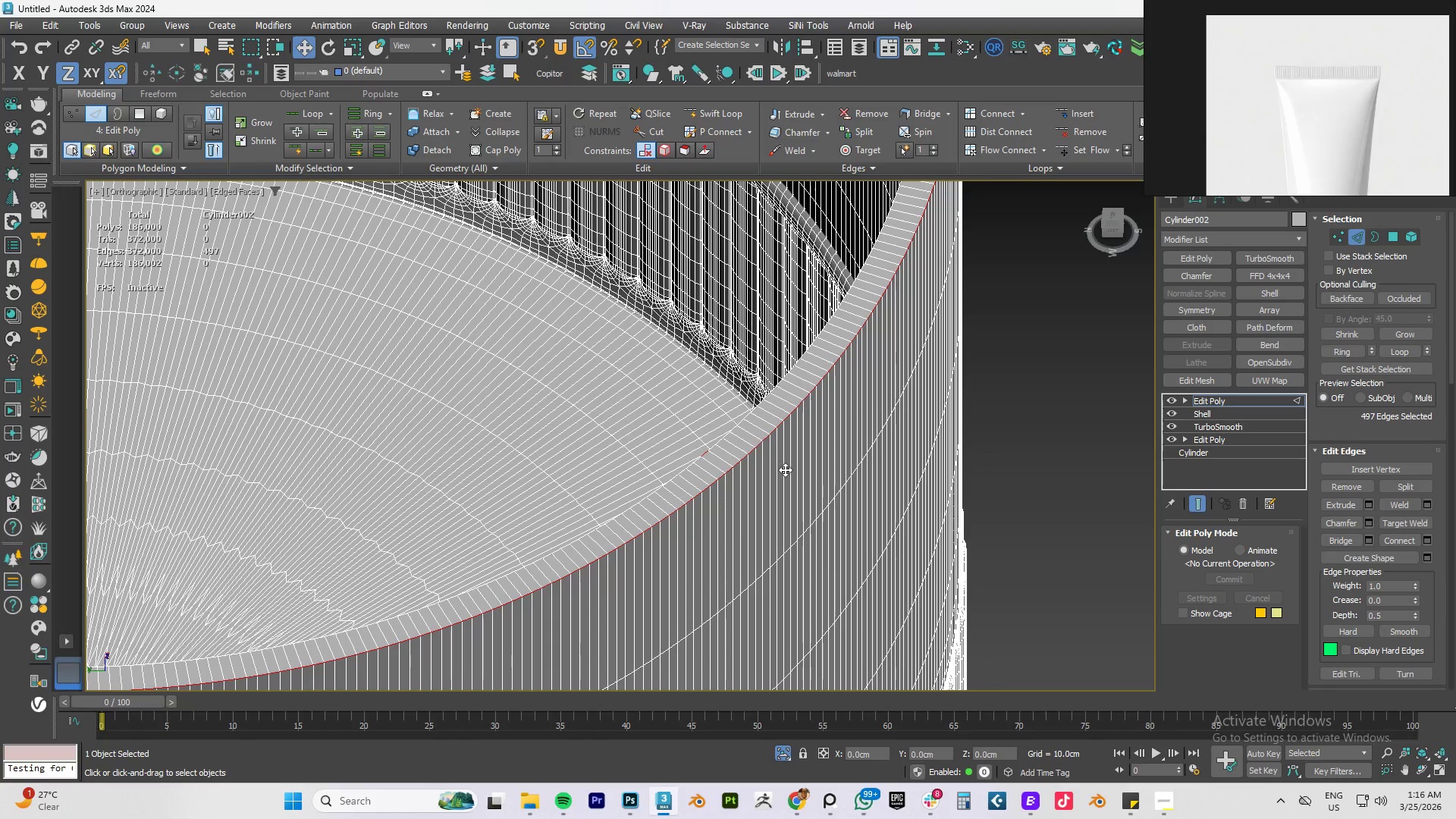 
key(Control+ControlLeft)
 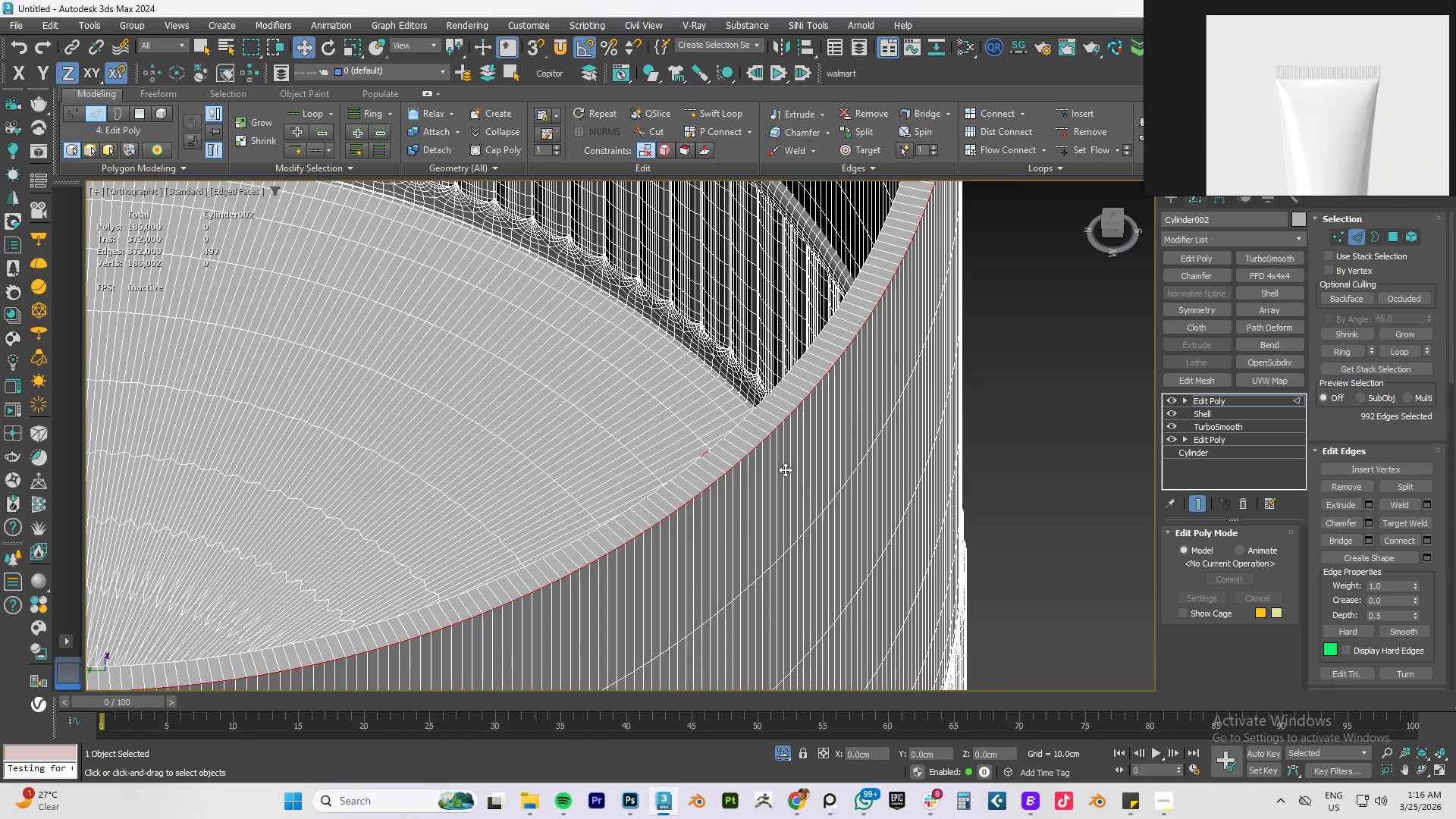 
key(Control+ControlLeft)
 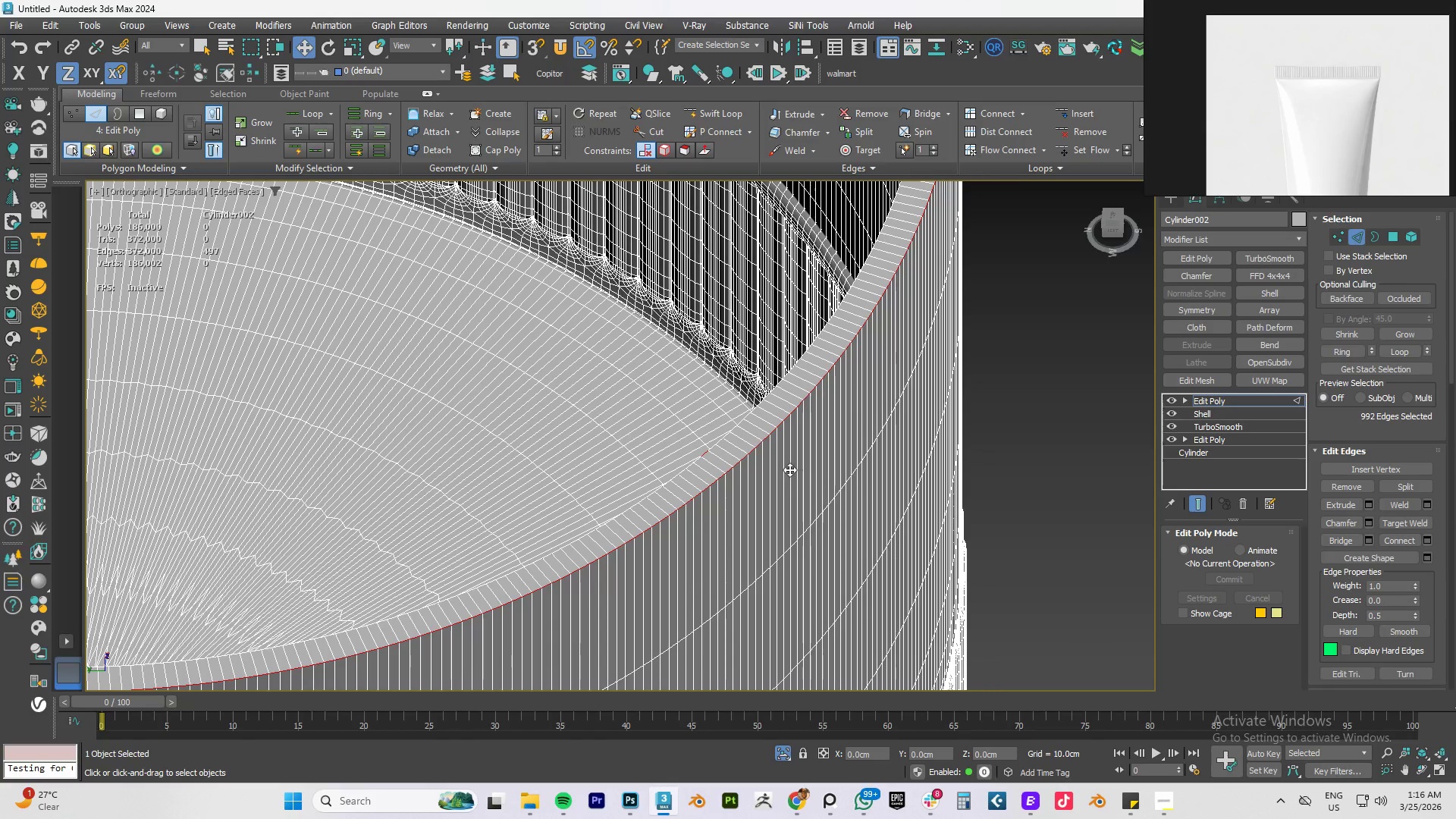 
key(Control+ControlLeft)
 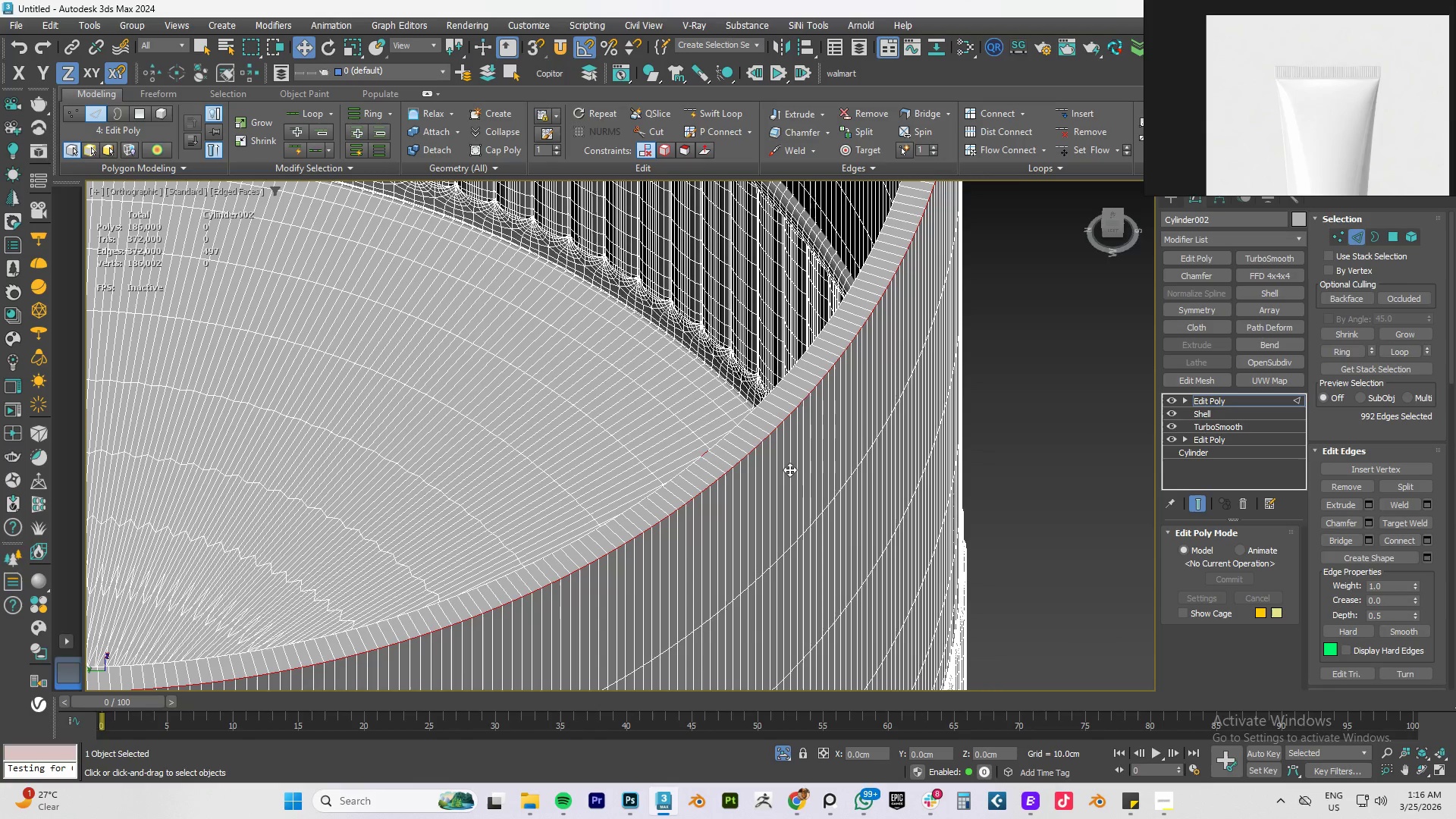 
left_click([1368, 520])
 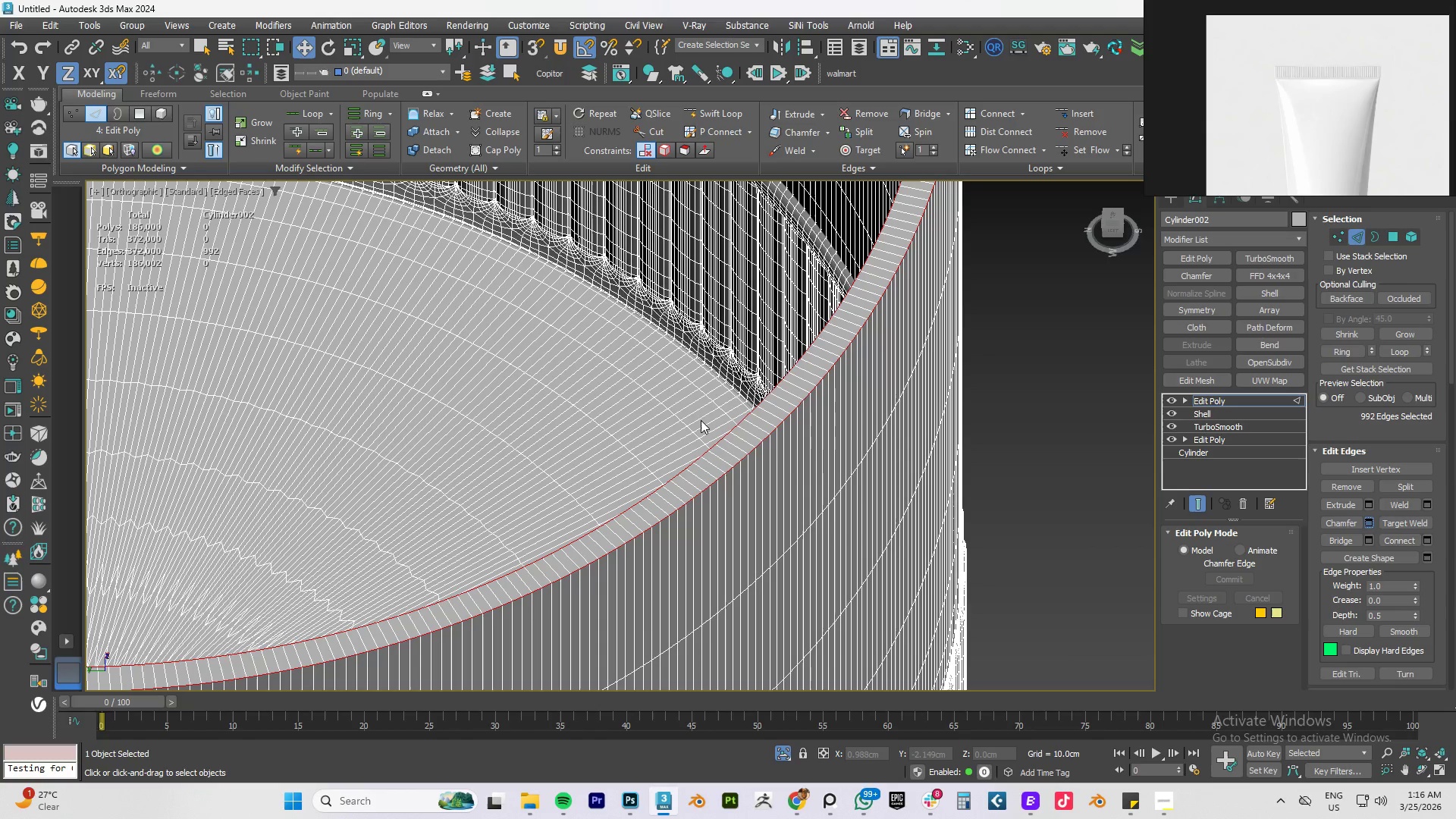 
scroll: coordinate [783, 449], scroll_direction: down, amount: 1.0
 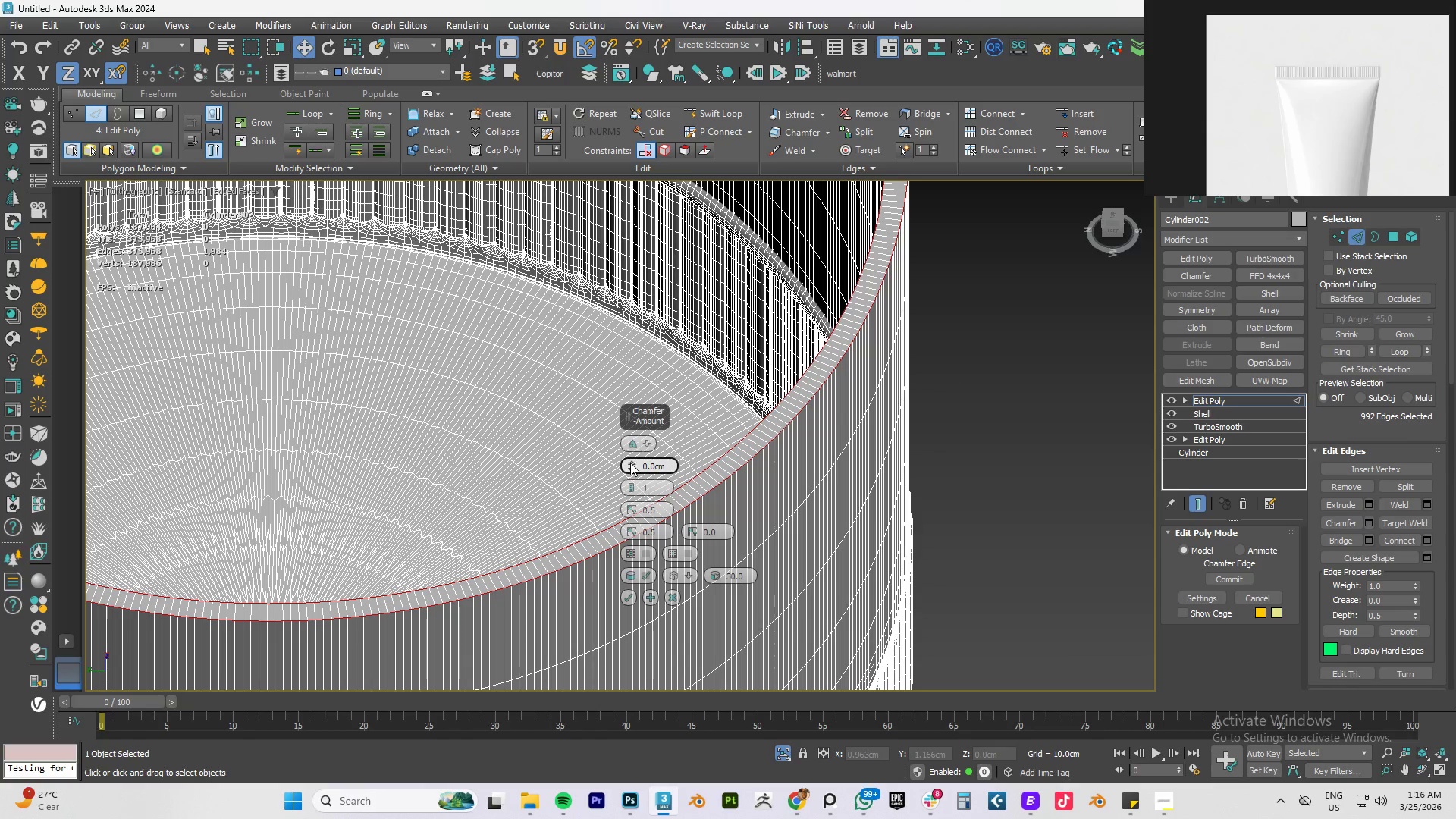 
double_click([630, 463])
 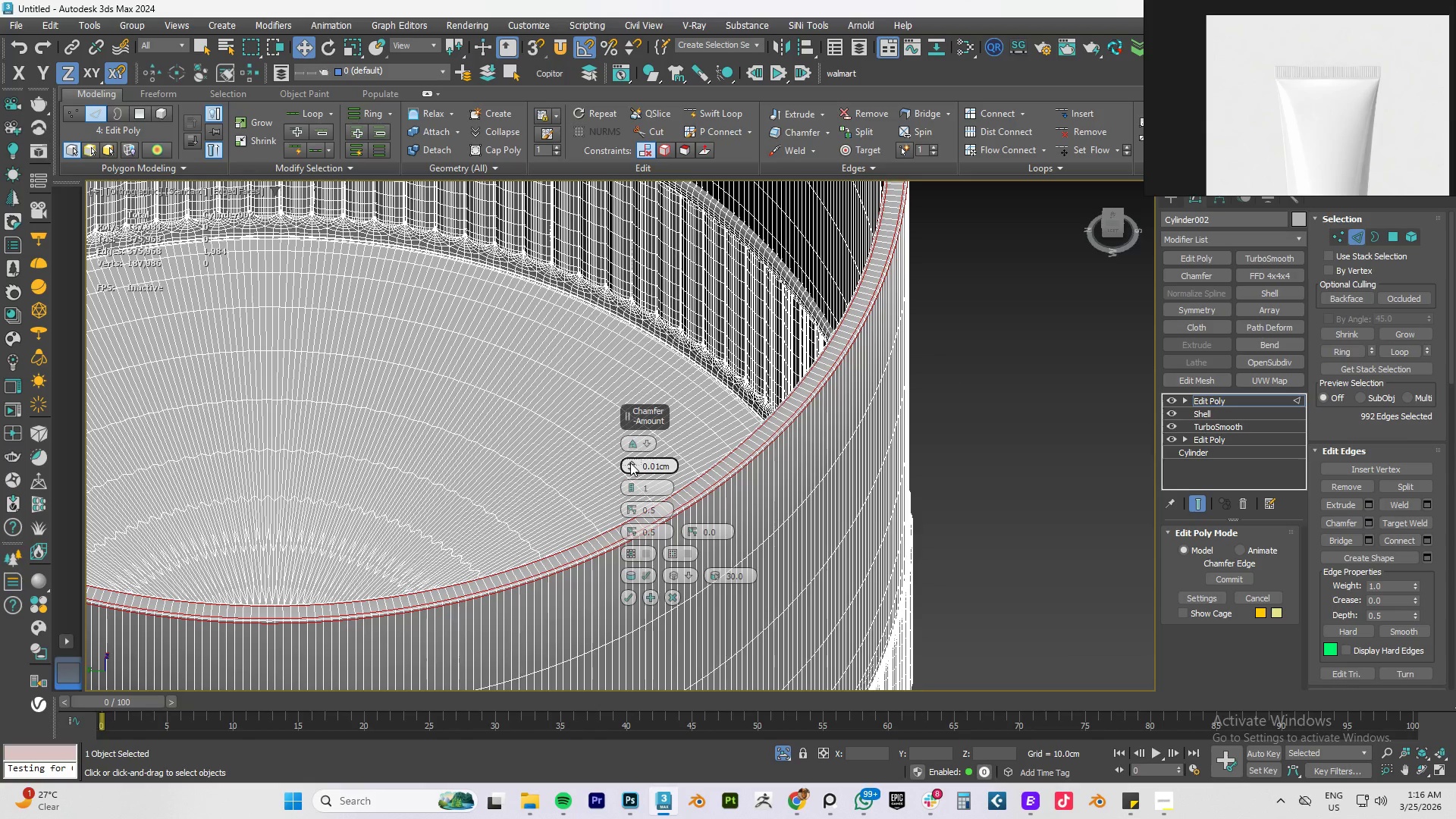 
left_click([630, 463])
 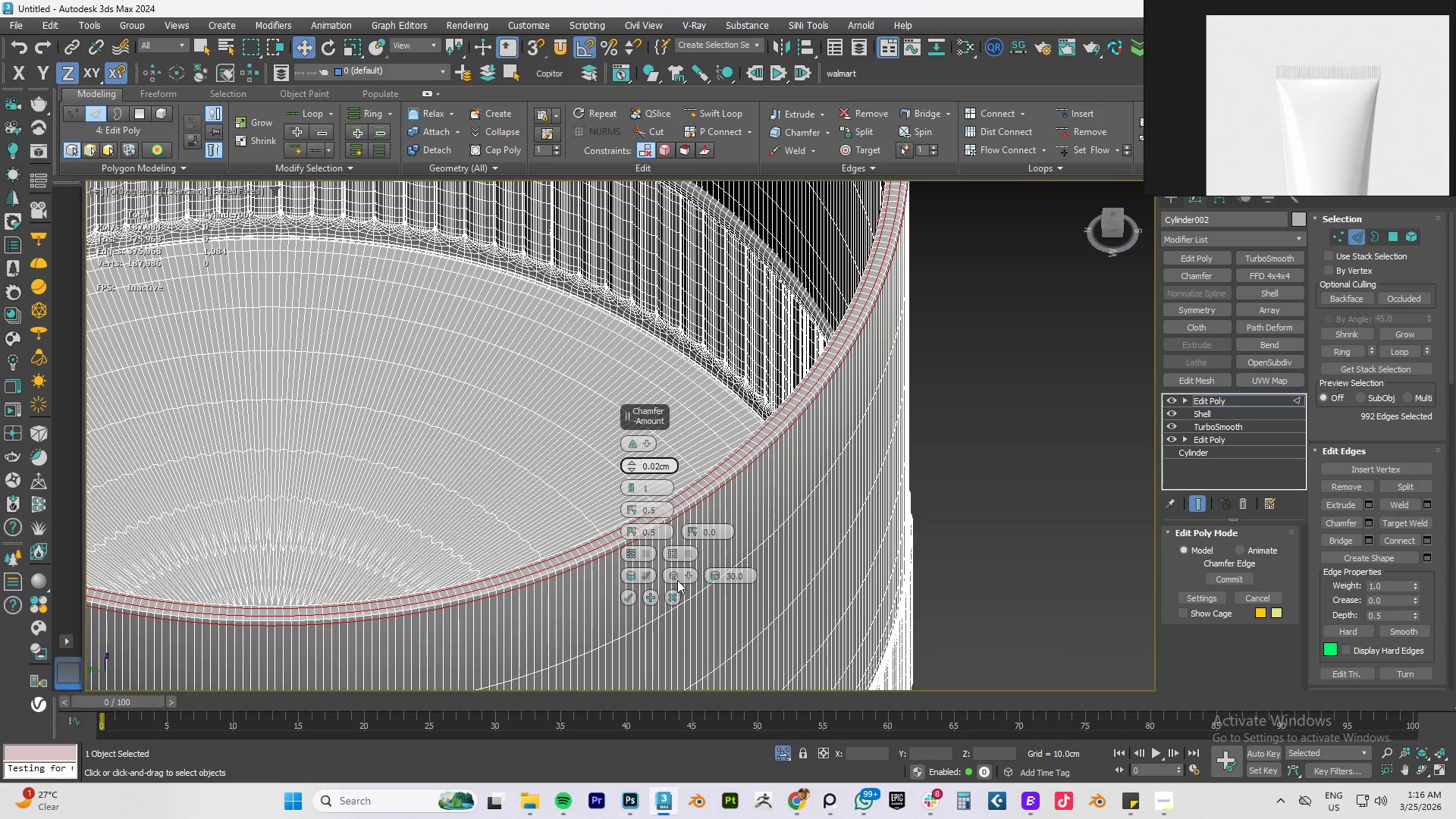 
left_click([686, 576])
 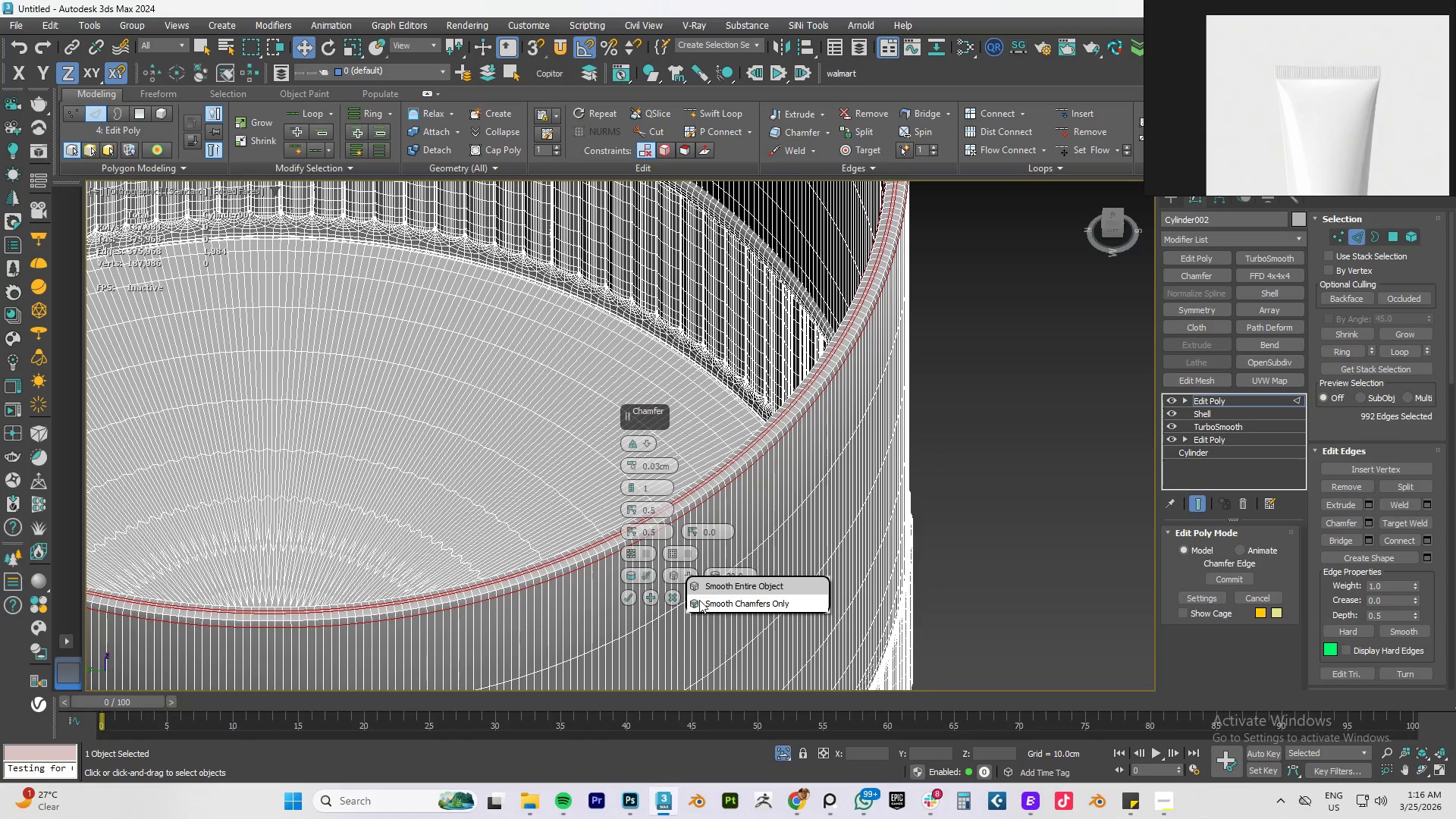 
left_click([708, 601])
 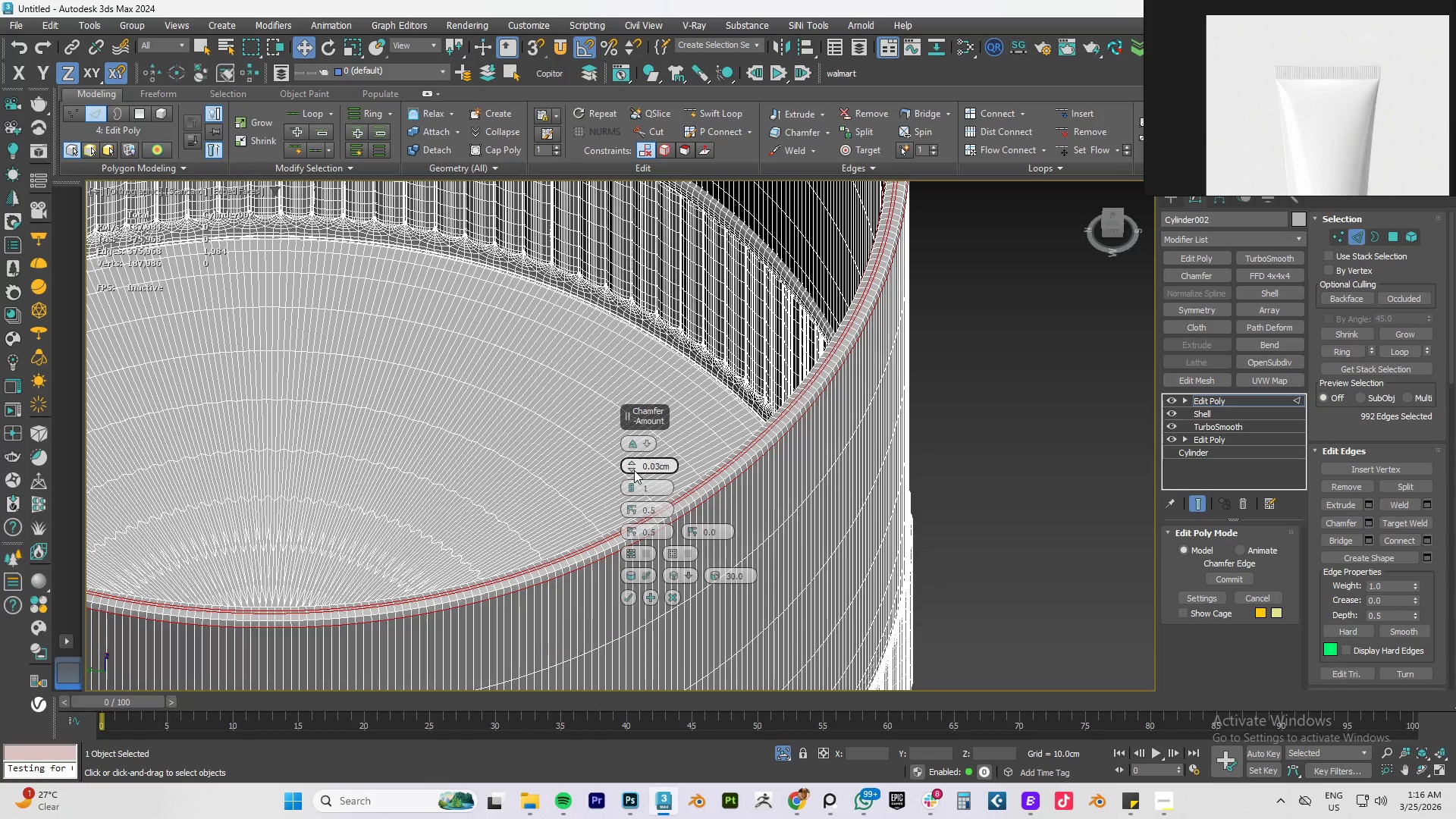 
left_click([634, 468])
 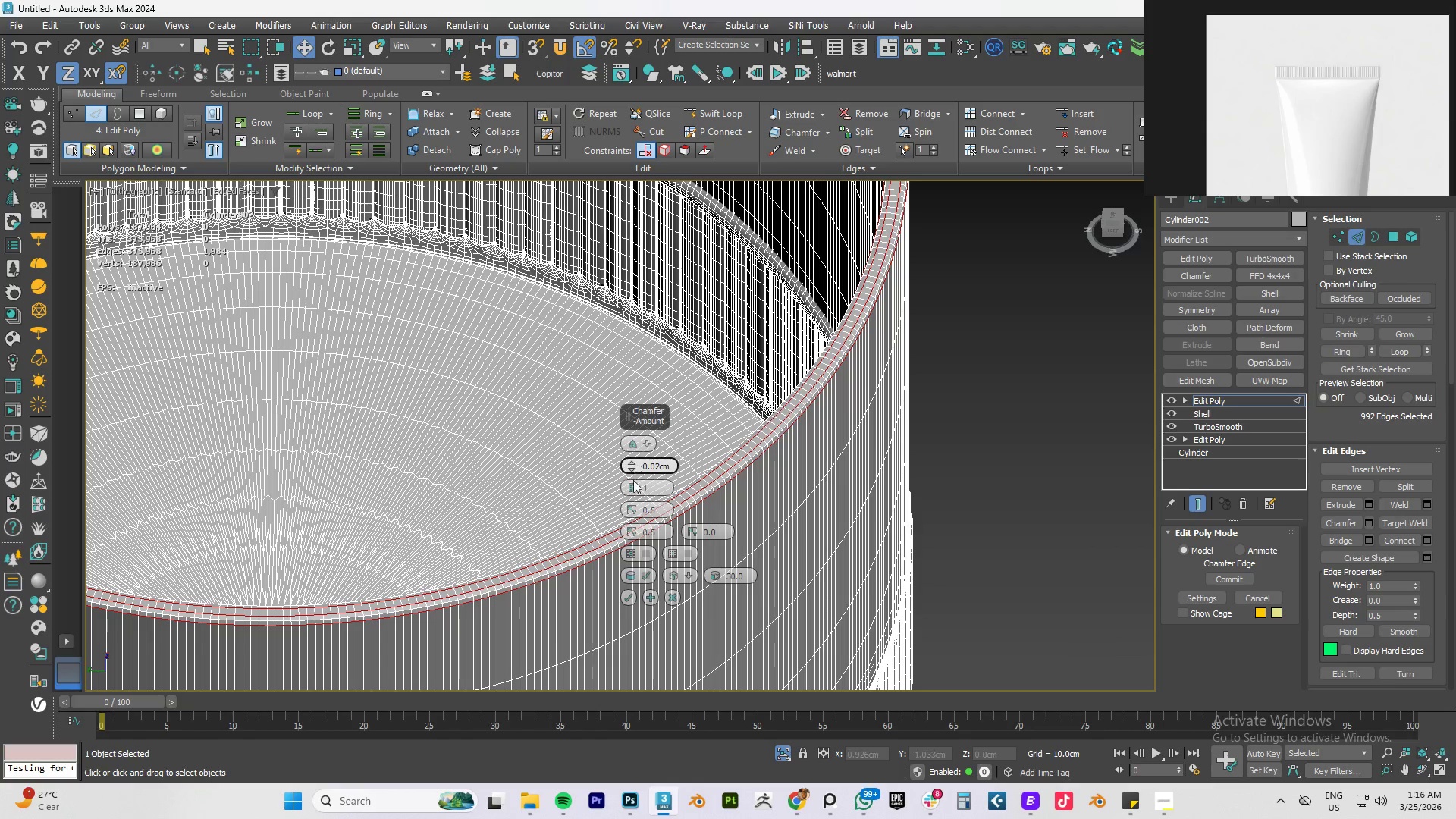 
left_click([631, 486])
 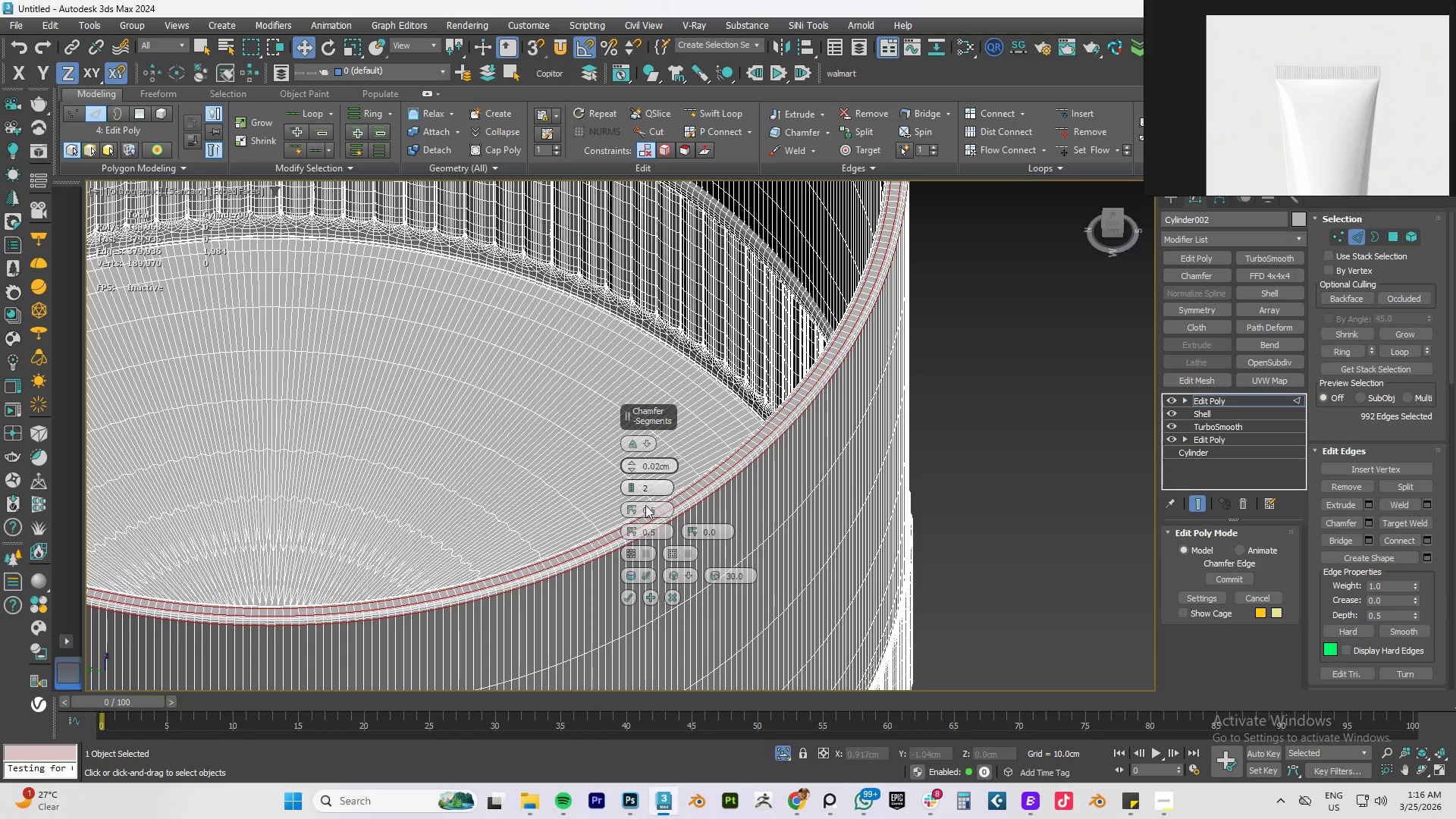 
left_click([630, 598])
 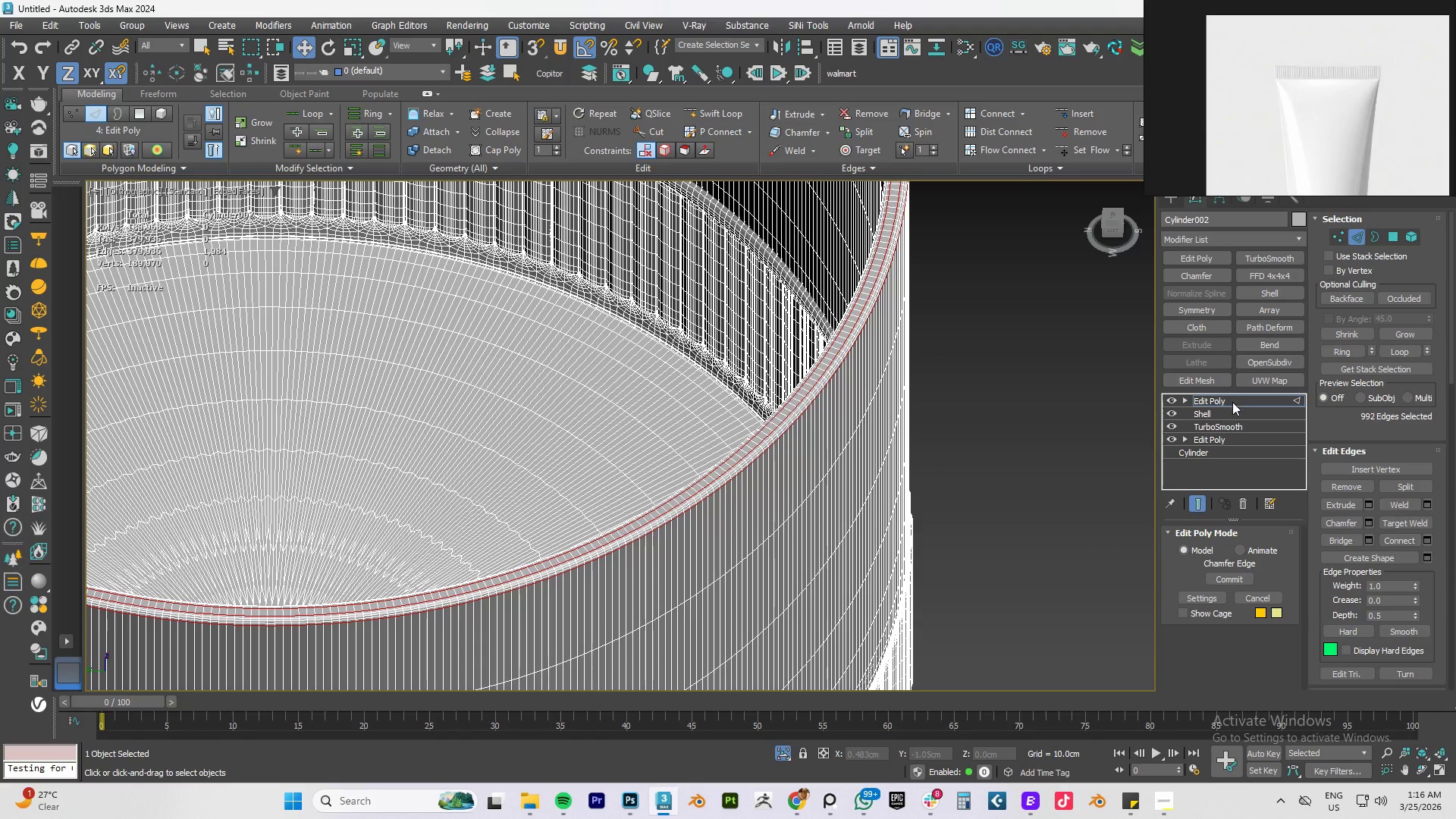 
left_click([1222, 401])
 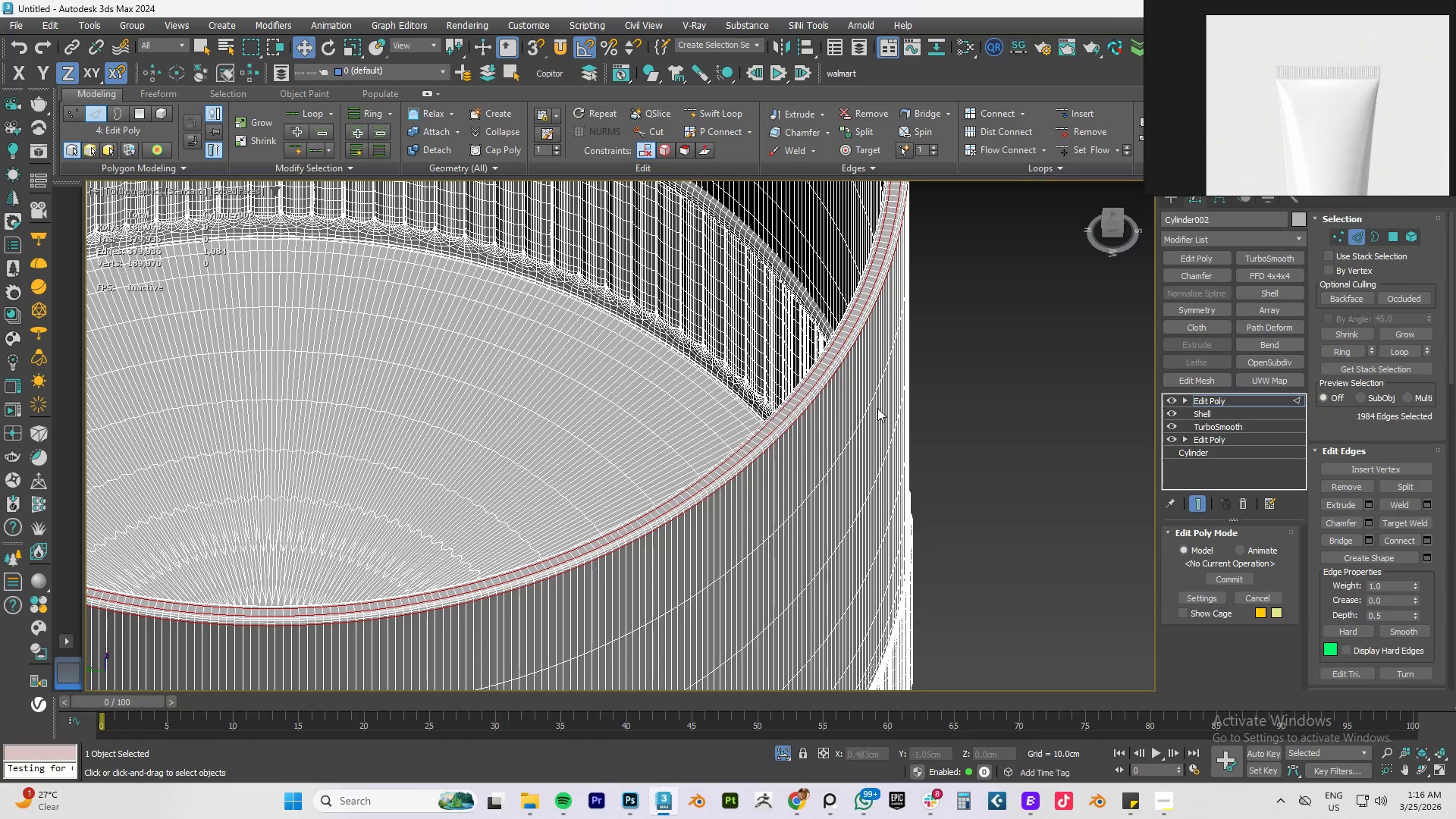 
type([F4]fzq)
 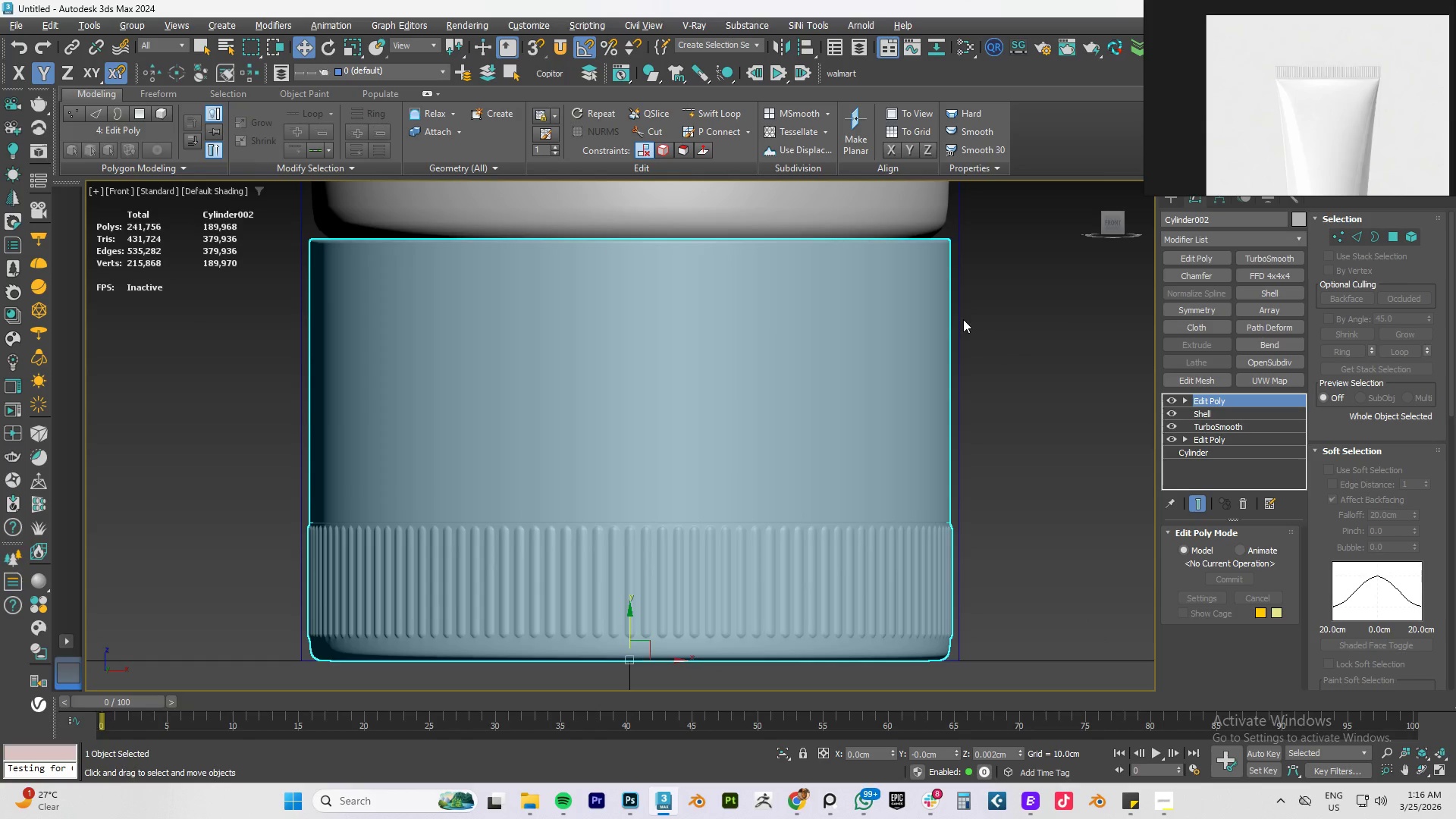 
hold_key(key=AltLeft, duration=1.33)
 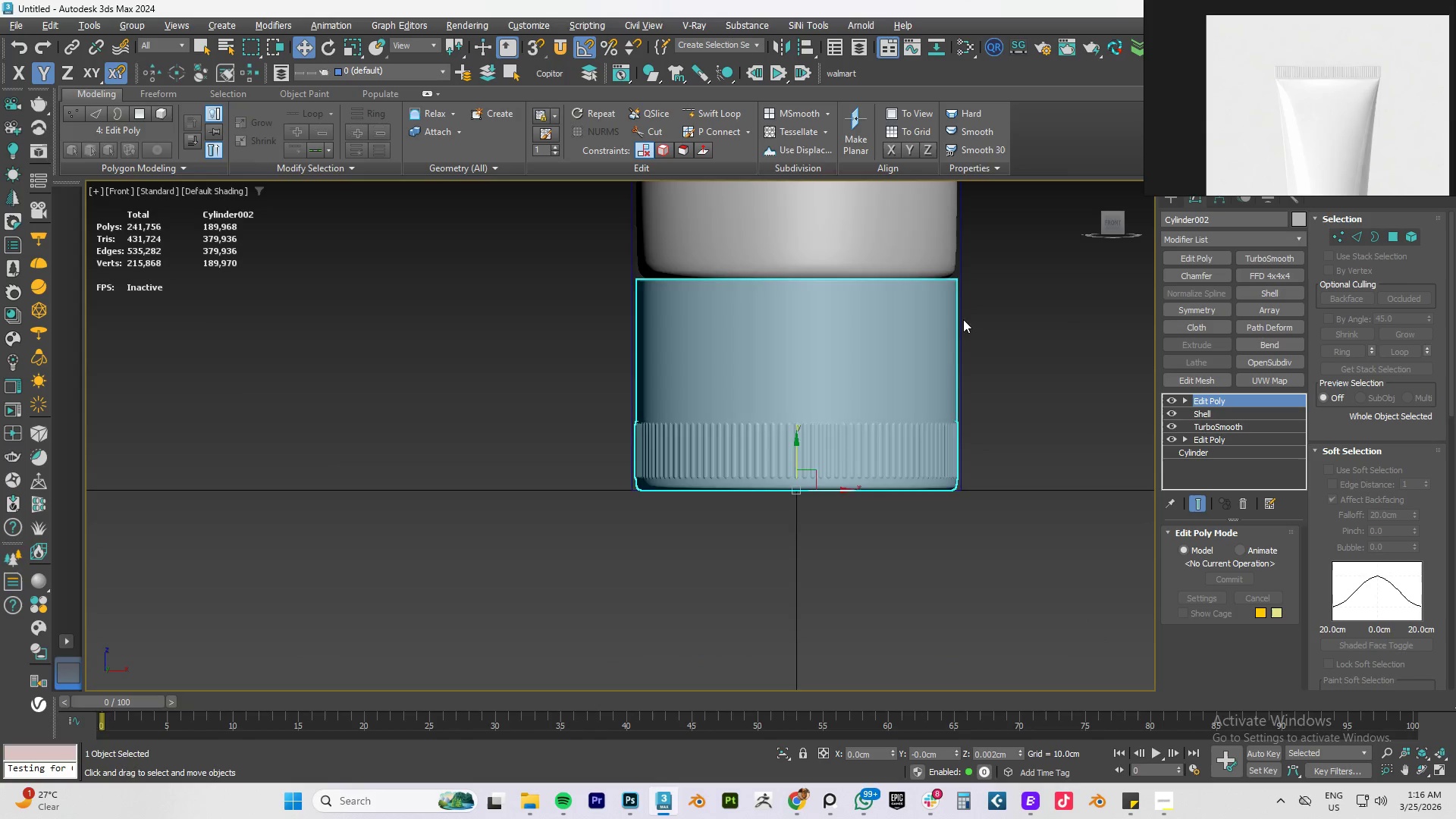 
scroll: coordinate [963, 319], scroll_direction: down, amount: 3.0
 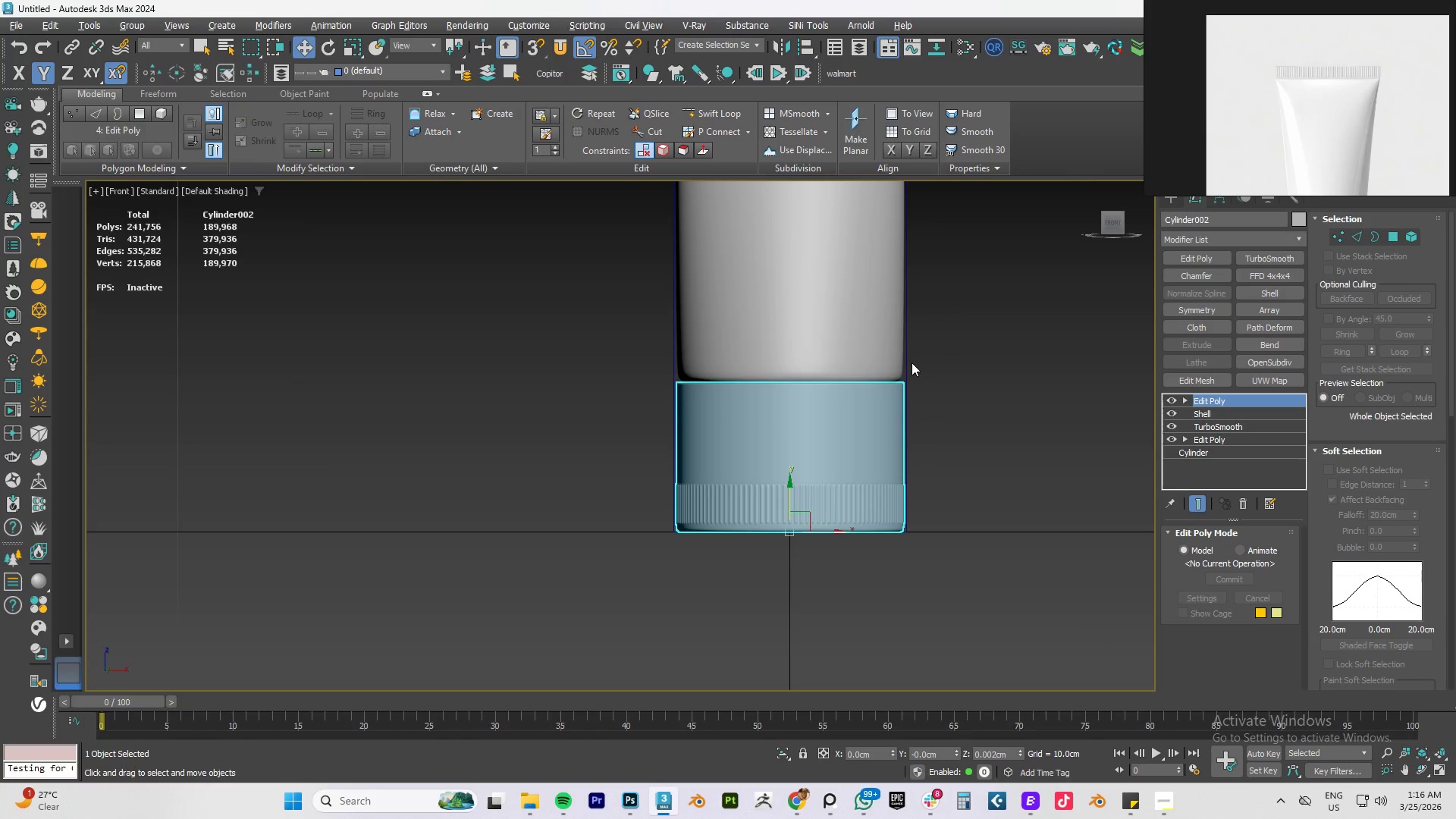 
left_click([905, 366])
 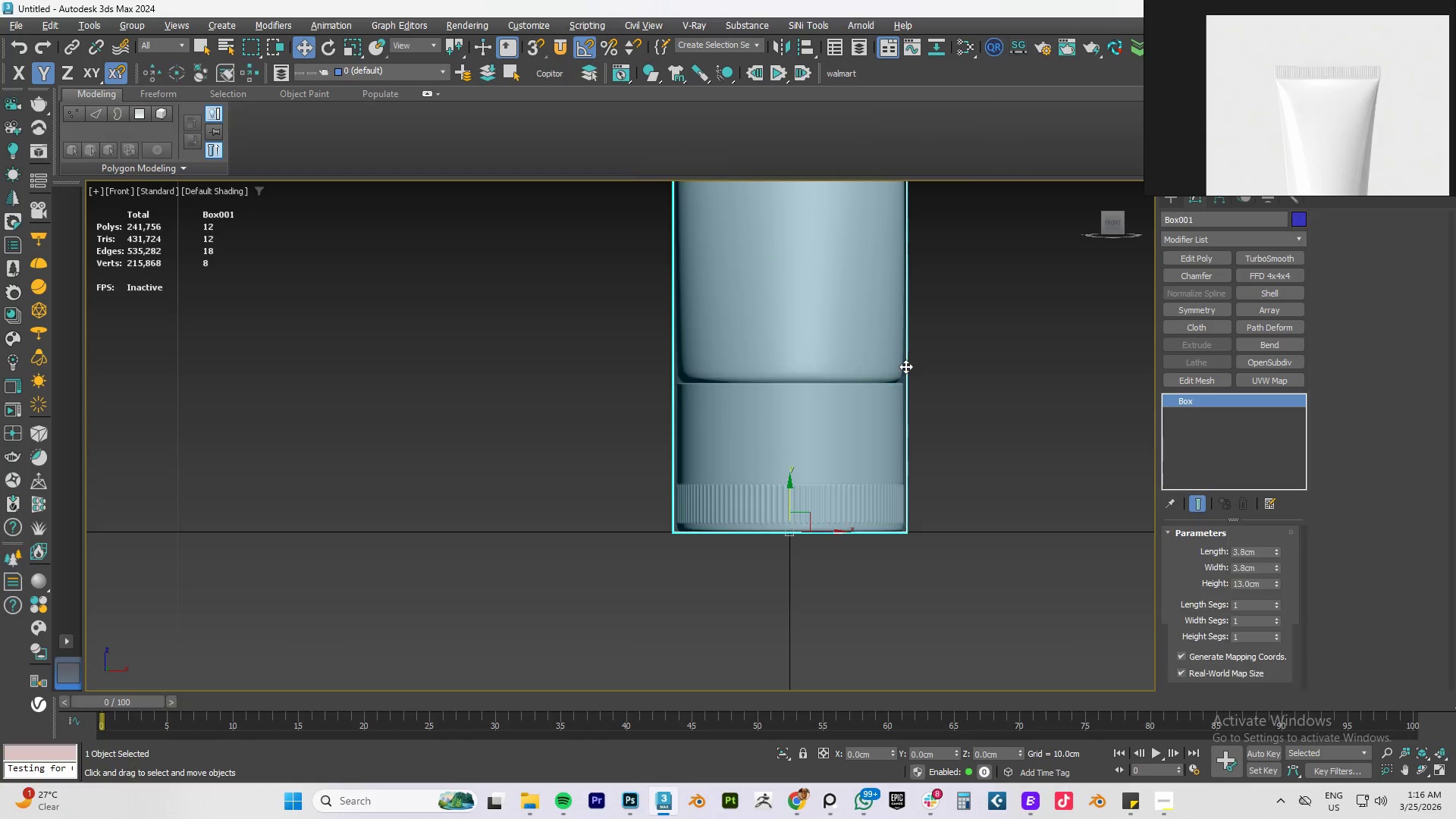 
right_click([905, 366])
 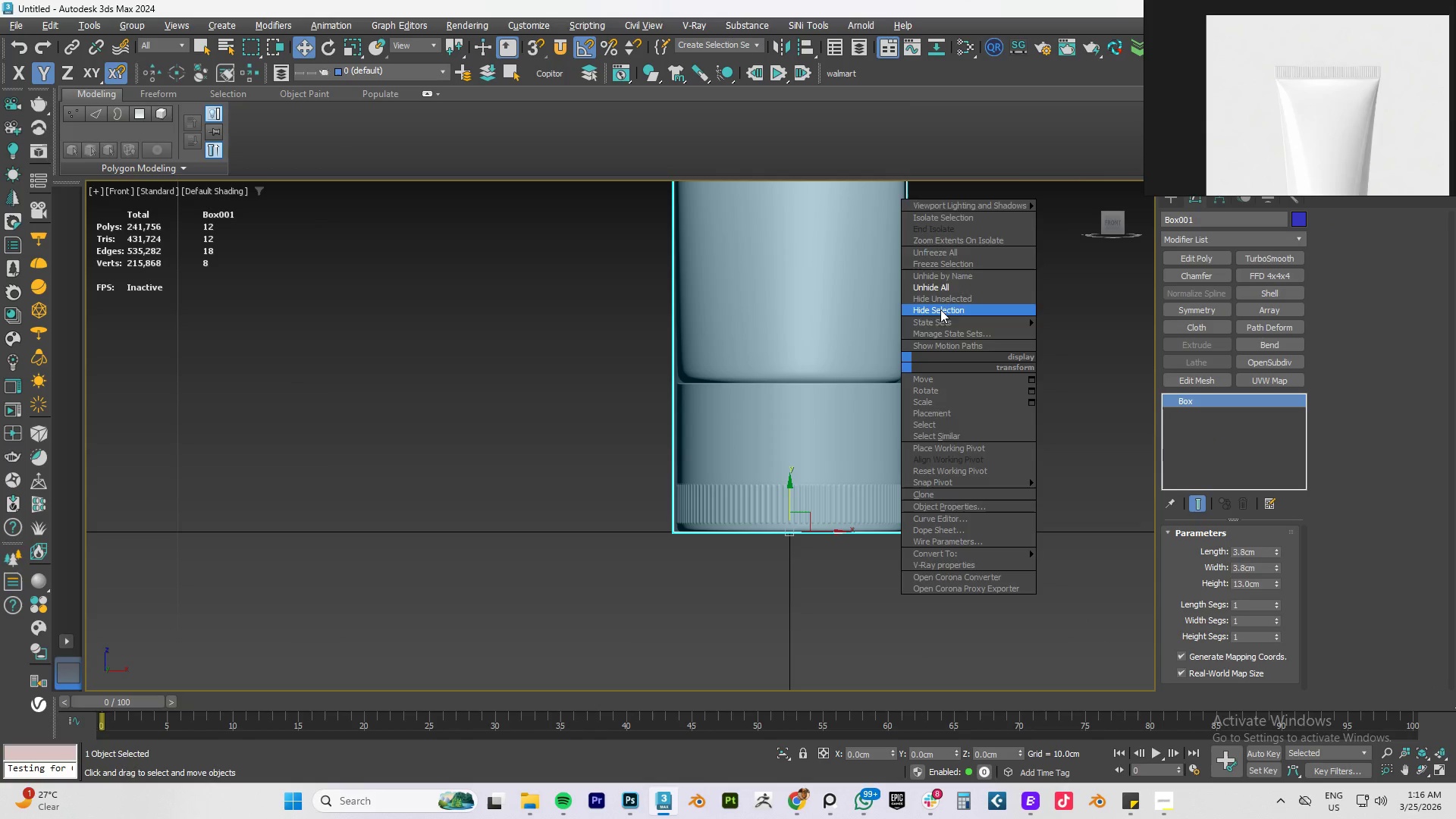 
left_click([940, 308])
 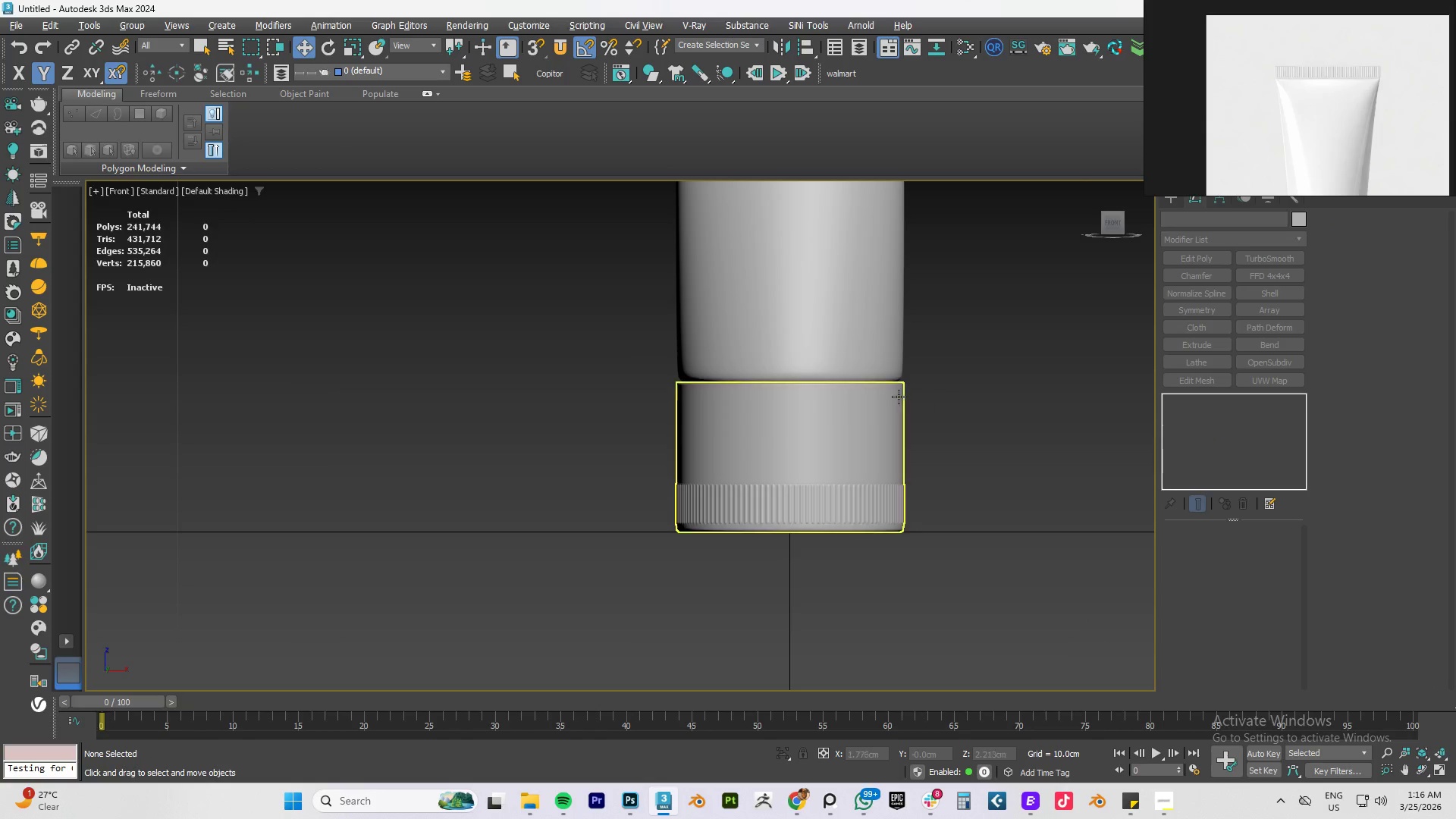 
scroll: coordinate [897, 394], scroll_direction: down, amount: 2.0
 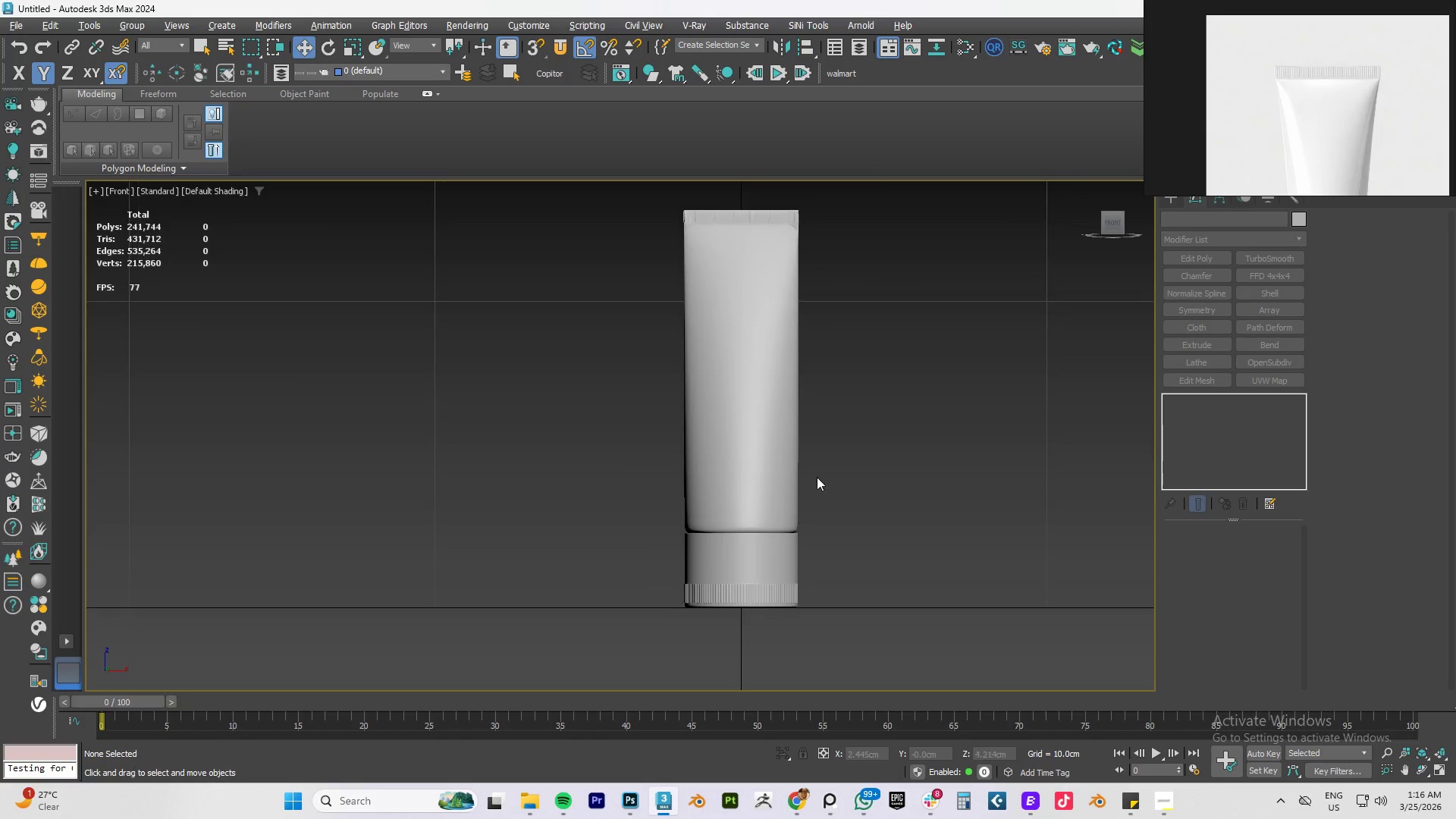 
hold_key(key=AltLeft, duration=1.14)
 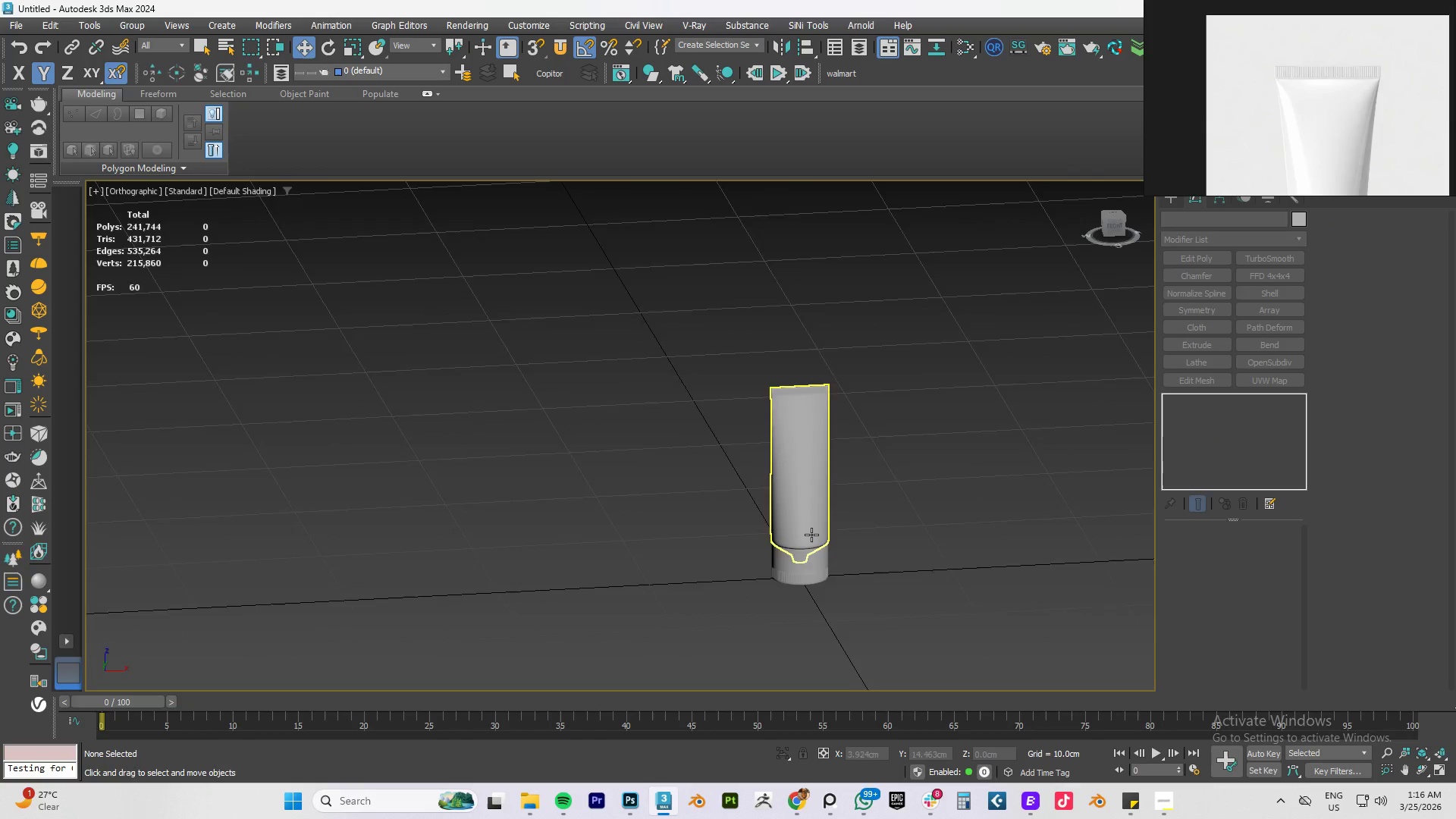 
scroll: coordinate [817, 475], scroll_direction: down, amount: 2.0
 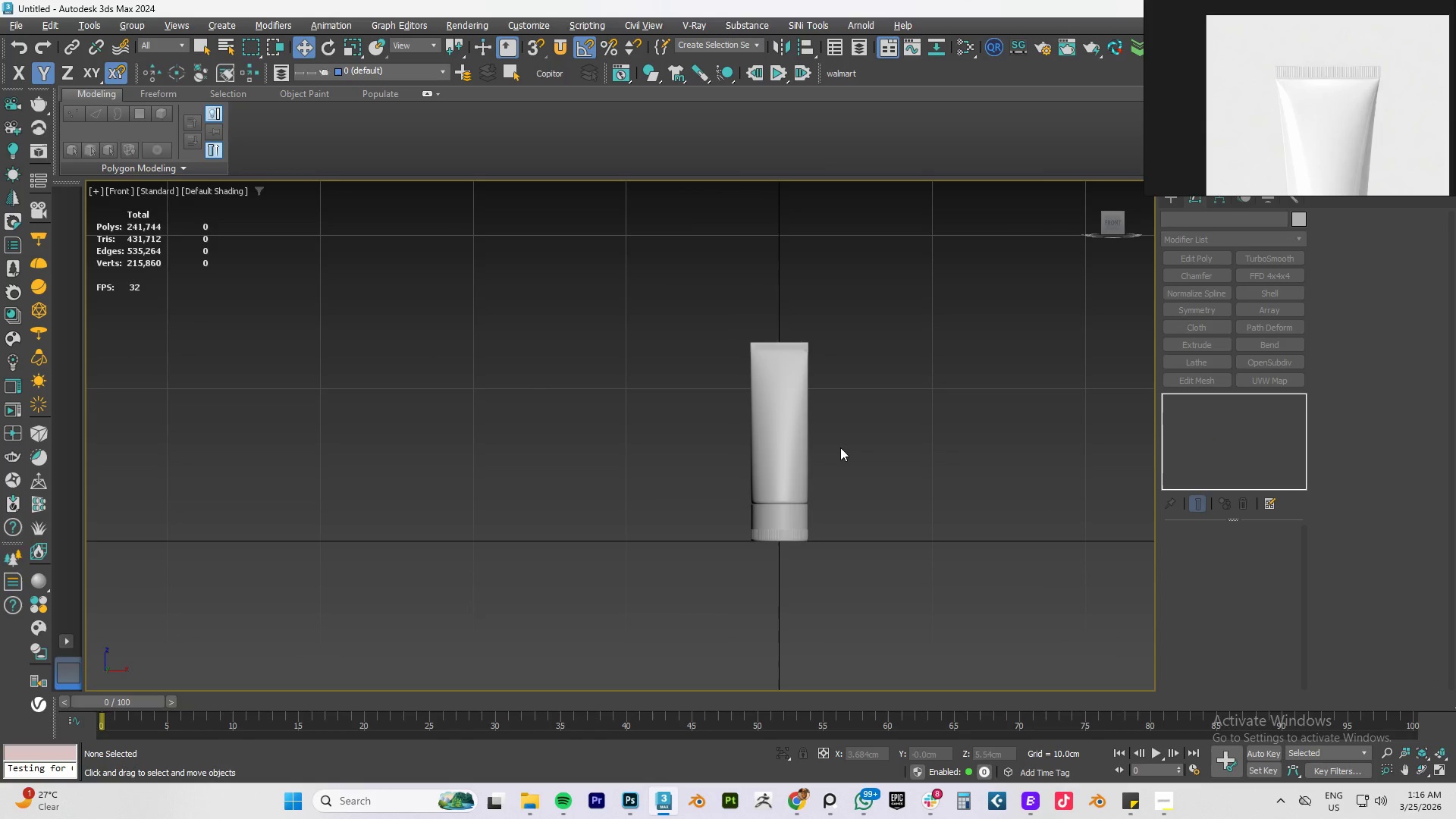 
scroll: coordinate [811, 537], scroll_direction: up, amount: 2.0
 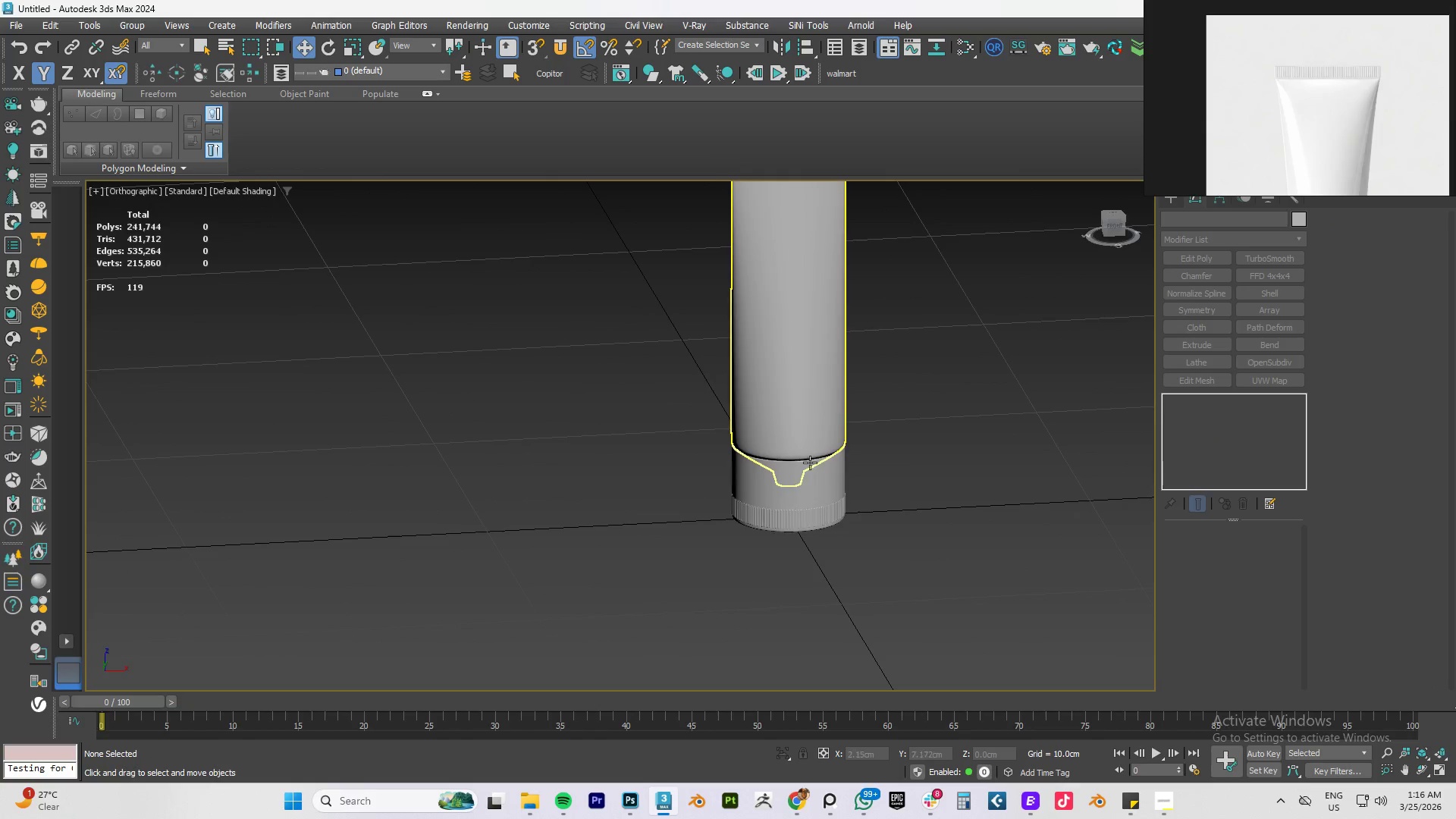 
left_click([805, 486])
 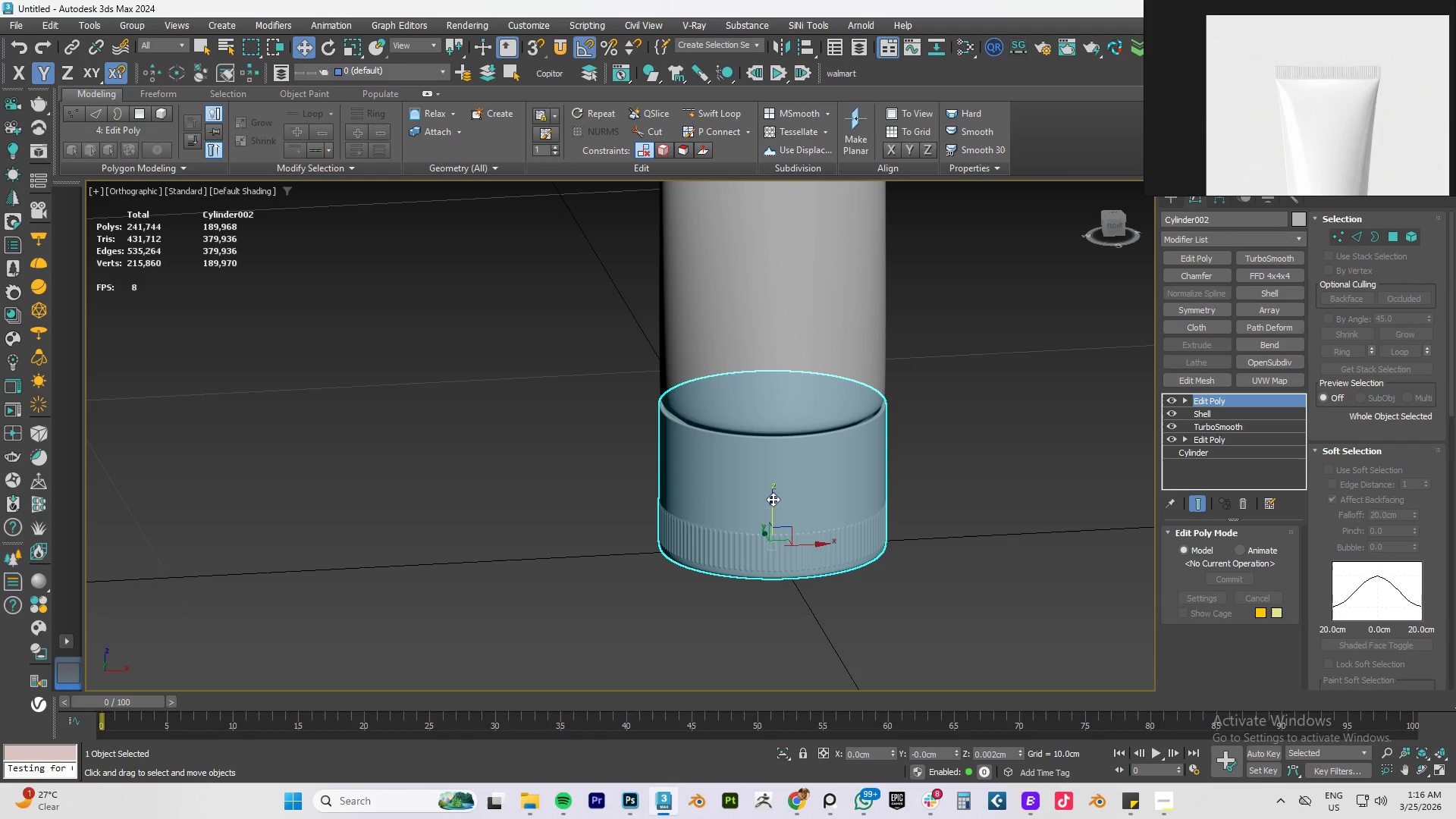 
scroll: coordinate [805, 485], scroll_direction: up, amount: 2.0
 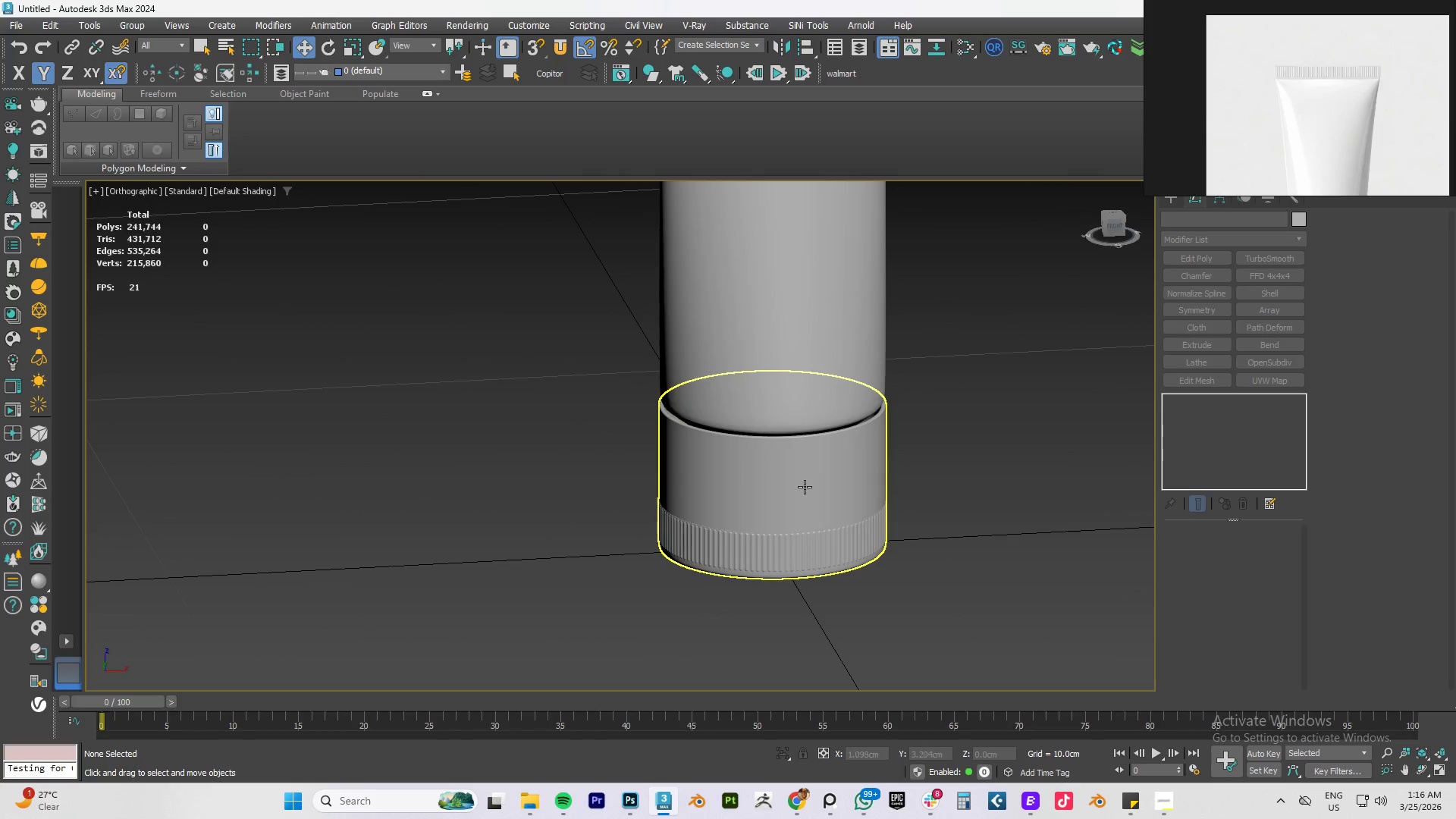 
type(fz)
 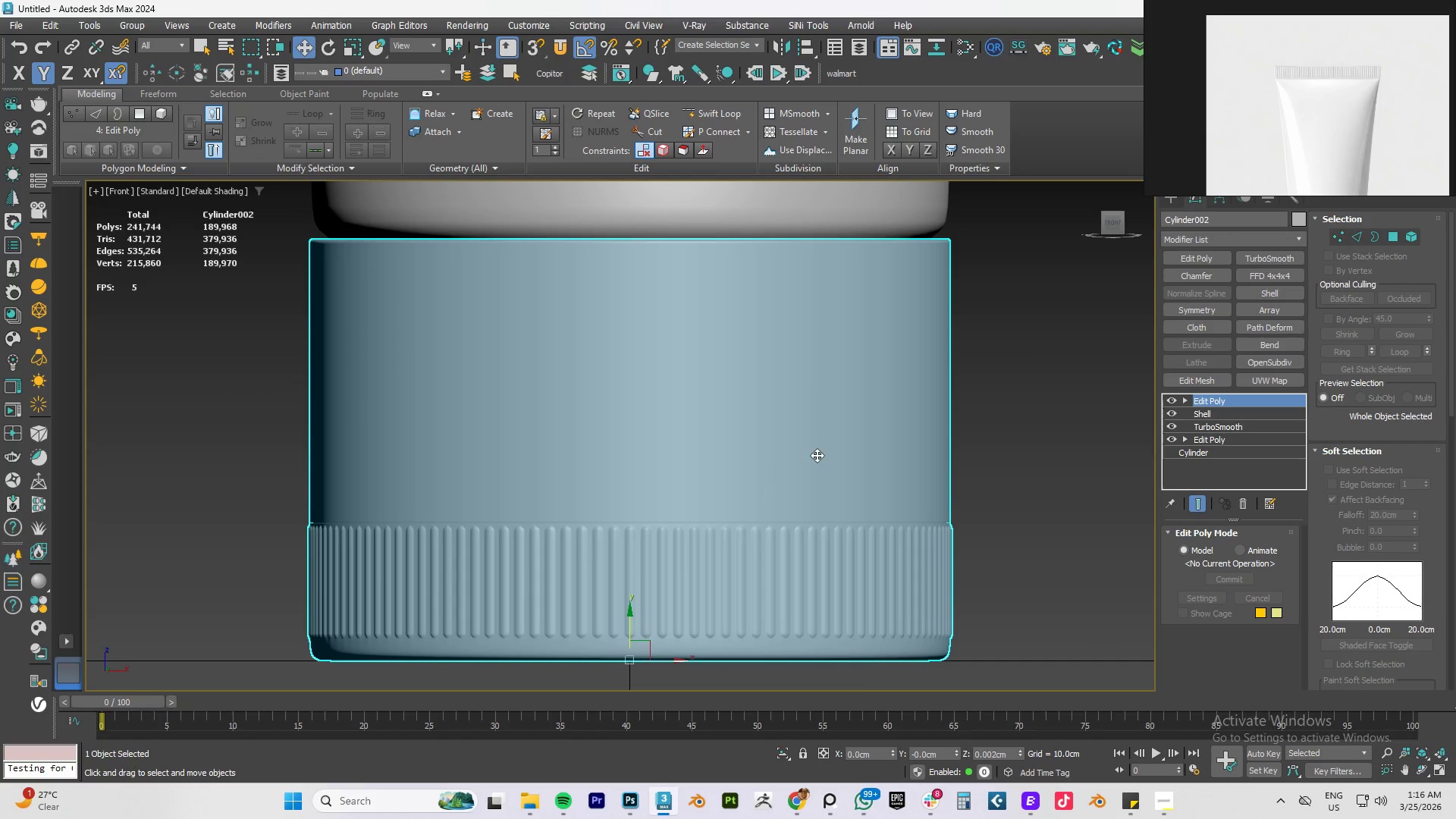 
scroll: coordinate [820, 454], scroll_direction: down, amount: 2.0
 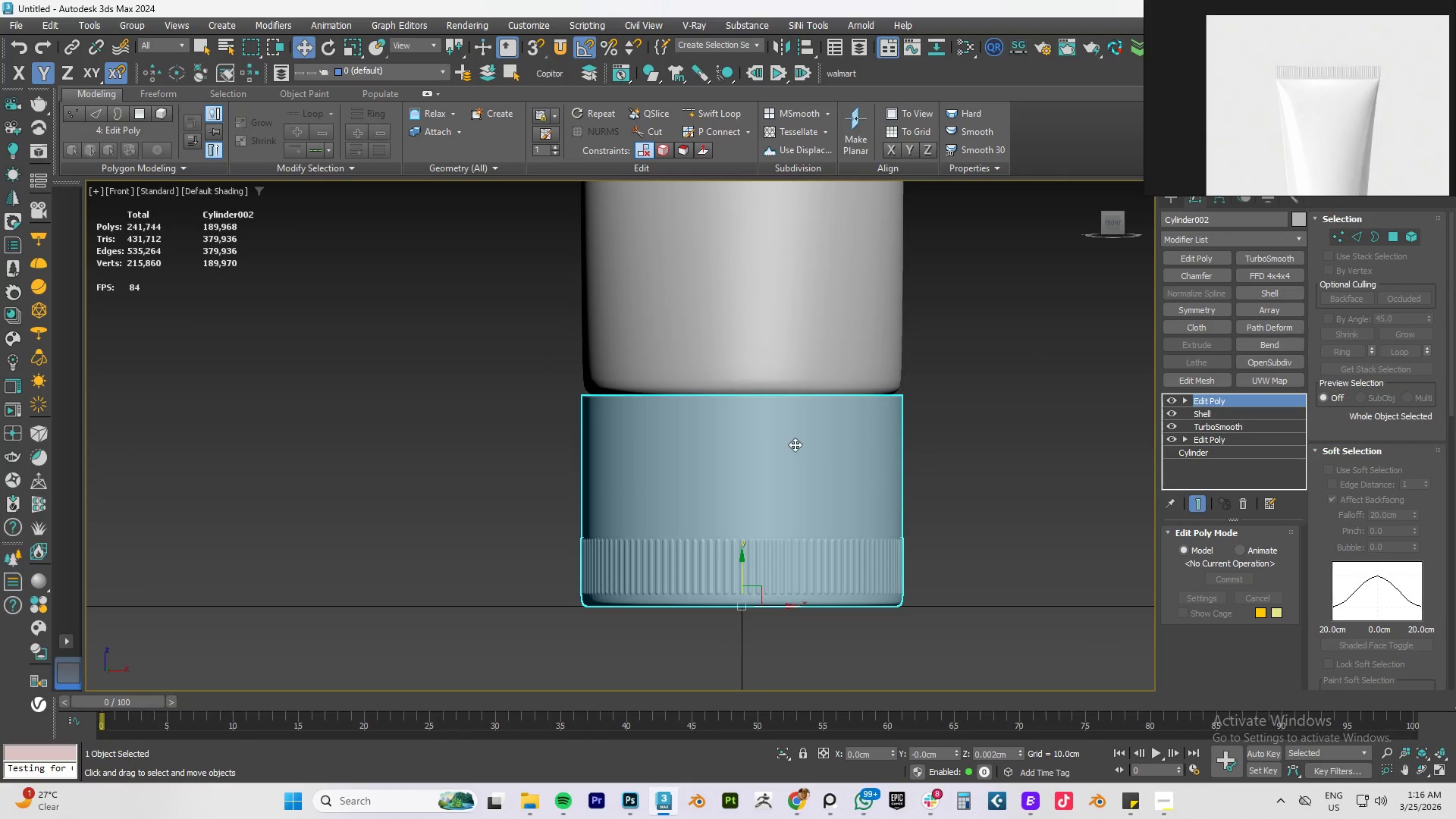 
scroll: coordinate [788, 448], scroll_direction: up, amount: 1.0
 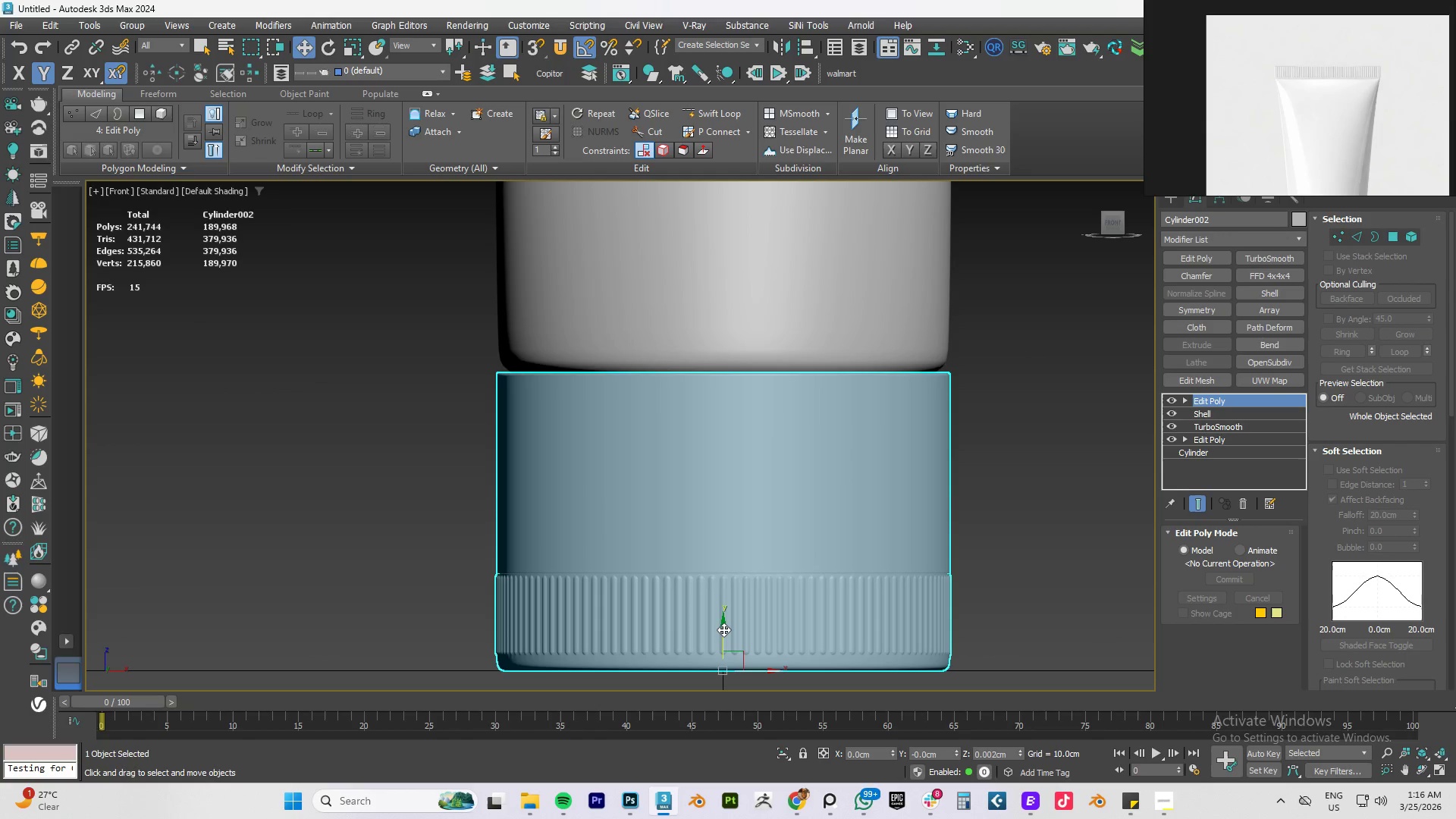 
left_click_drag(start_coordinate=[723, 629], to_coordinate=[723, 619])
 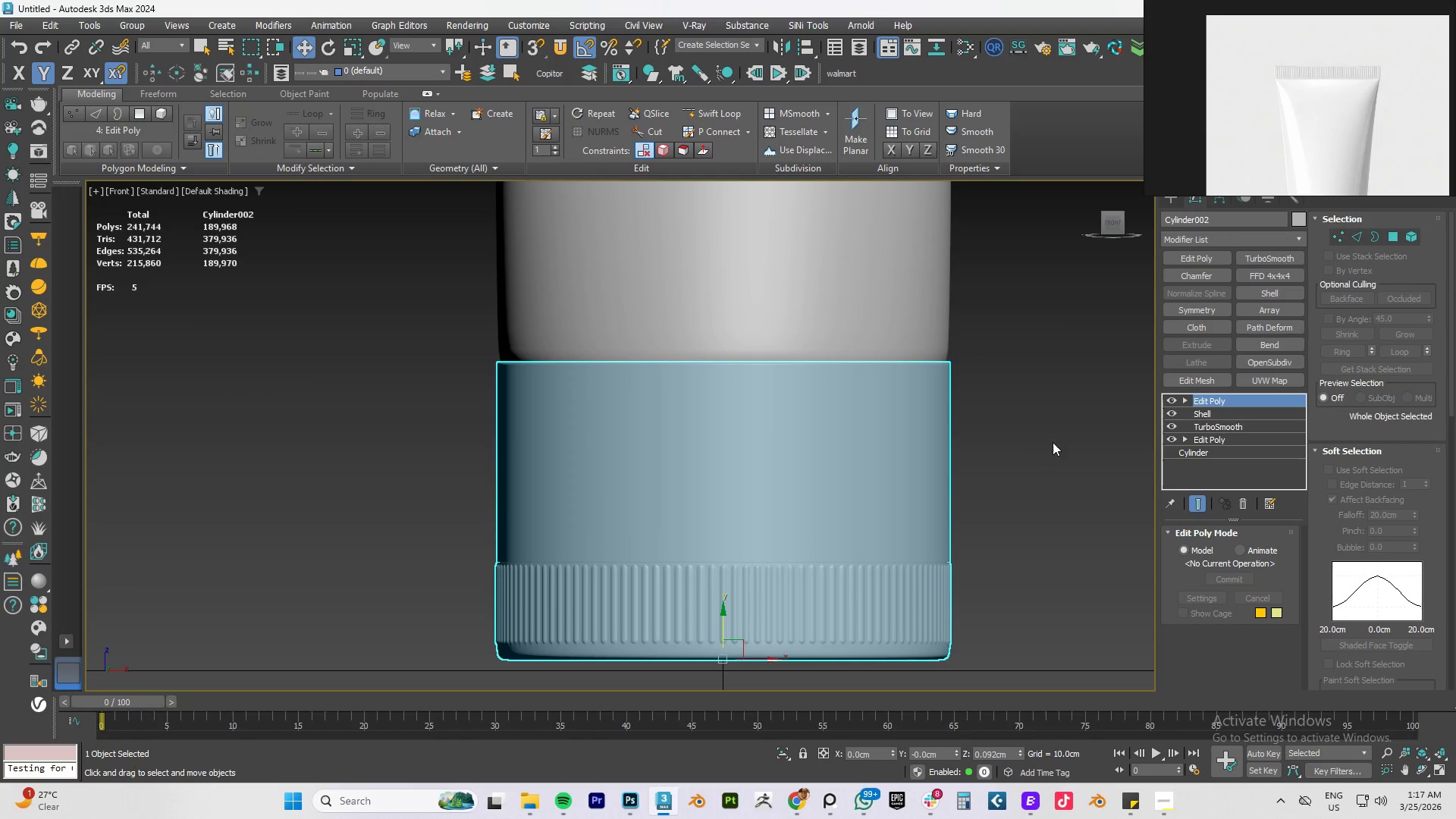 
left_click([1053, 442])
 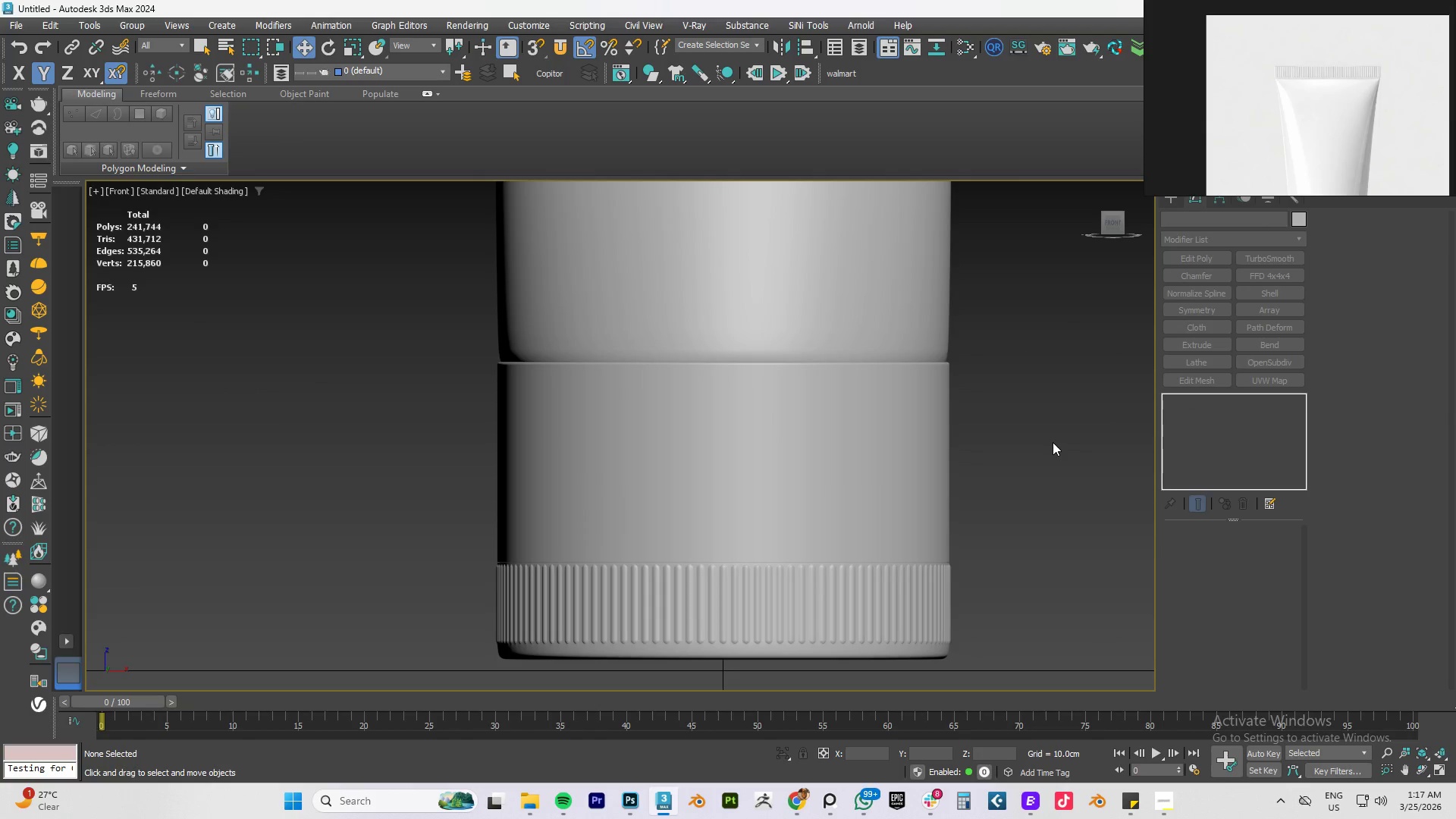 
scroll: coordinate [1053, 442], scroll_direction: down, amount: 3.0
 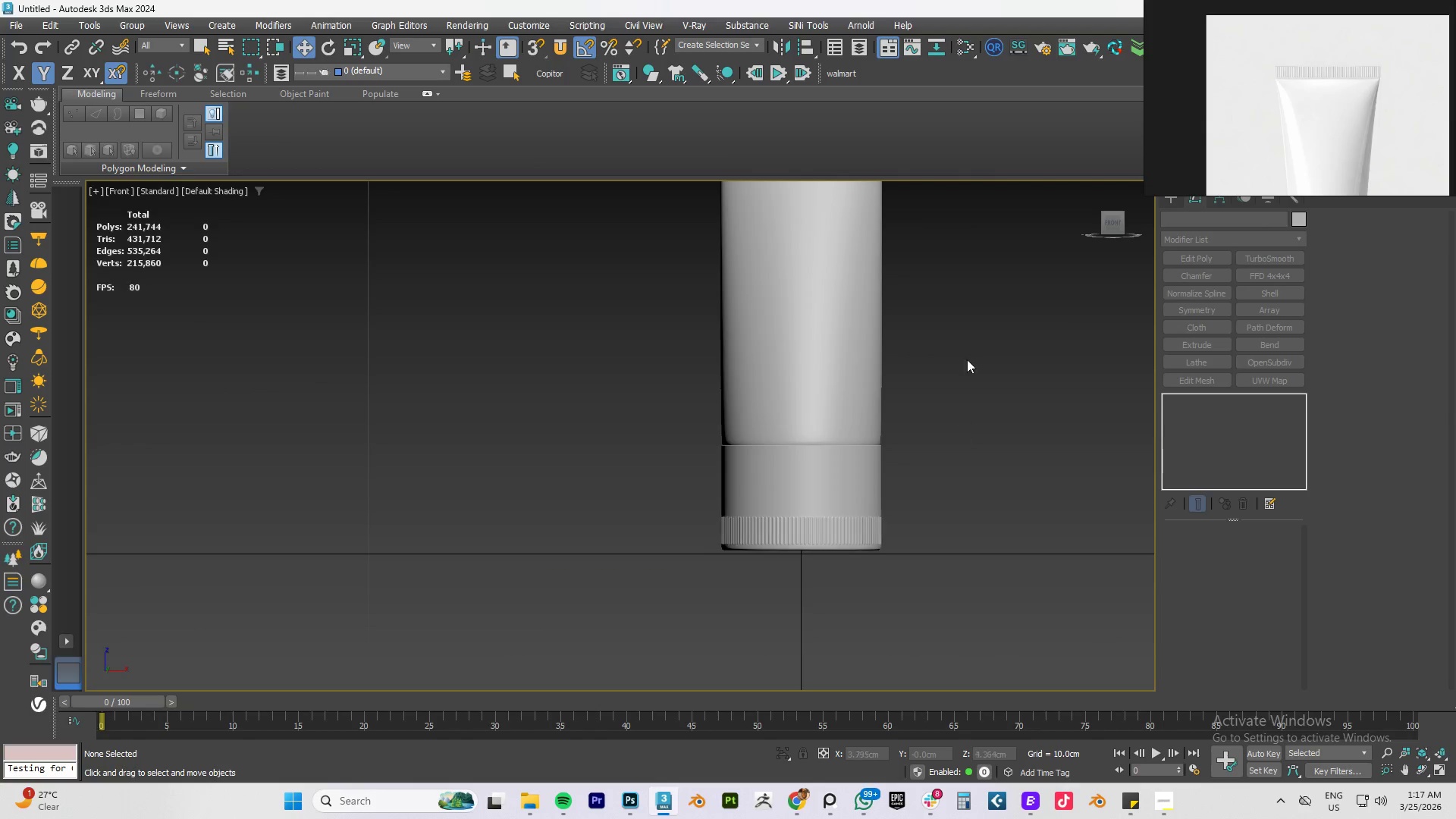 
left_click_drag(start_coordinate=[982, 306], to_coordinate=[710, 608])
 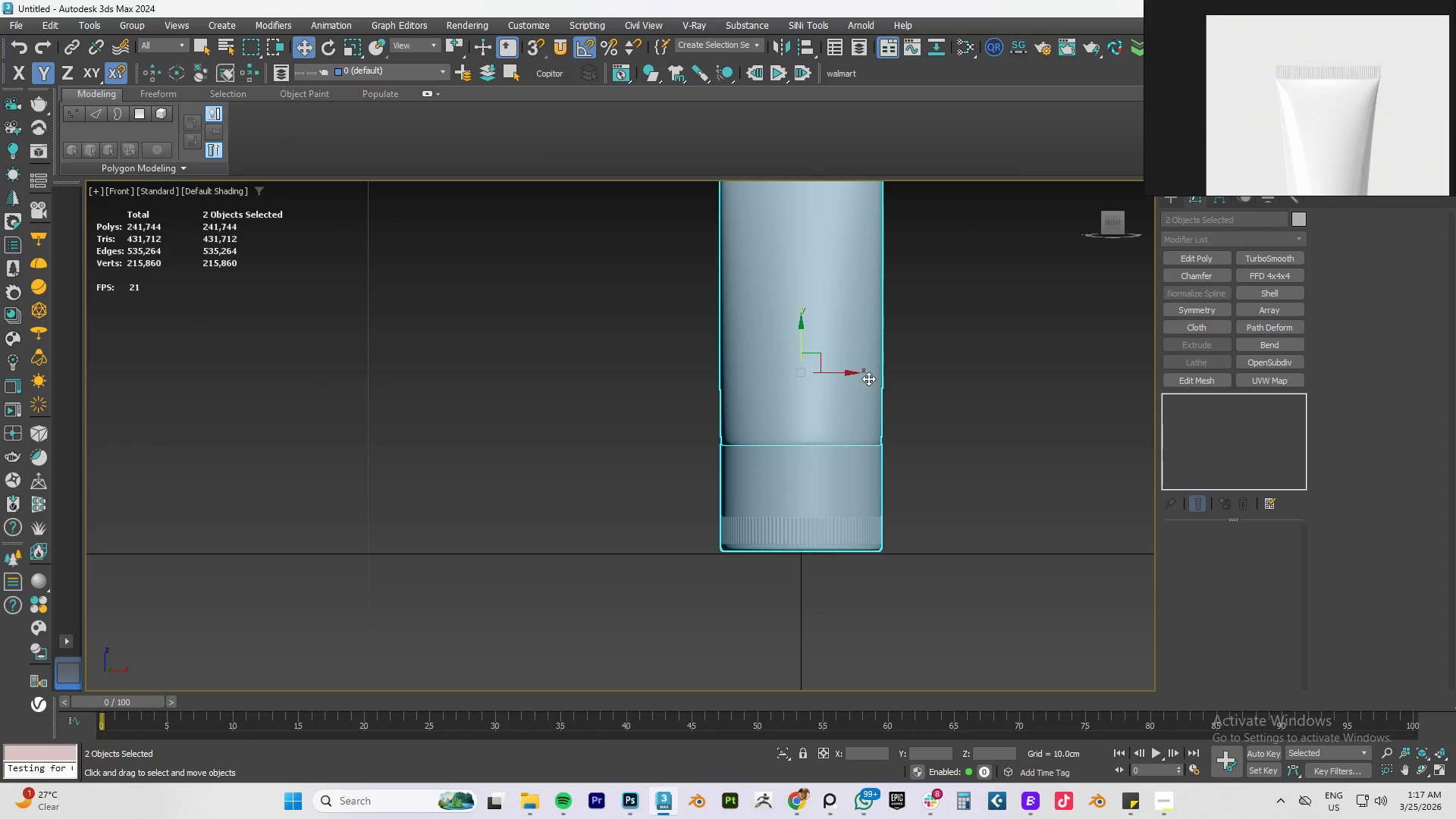 
hold_key(key=ShiftLeft, duration=0.66)
left_click_drag(start_coordinate=[838, 372], to_coordinate=[549, 370])
 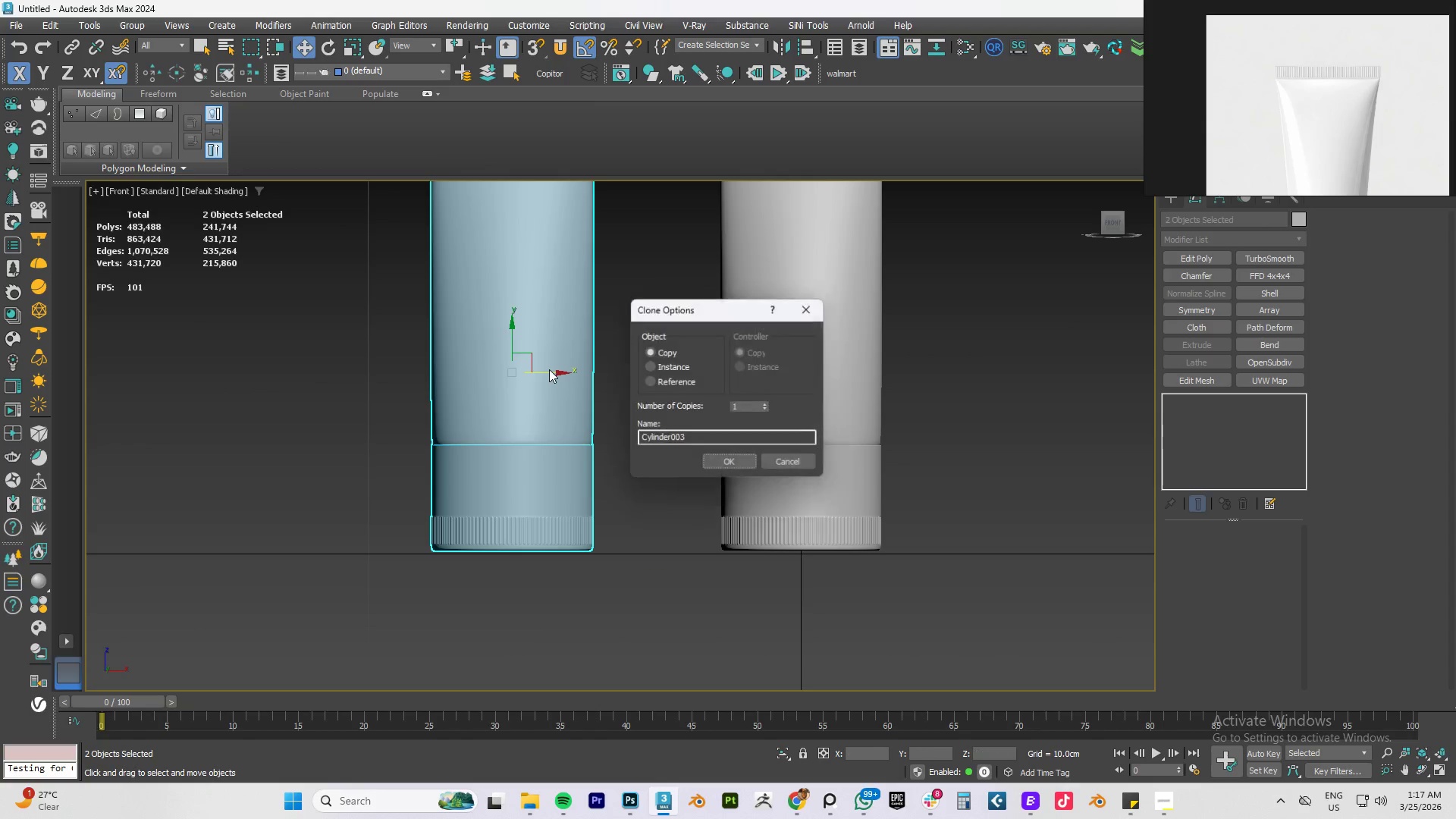 
right_click([549, 369])
 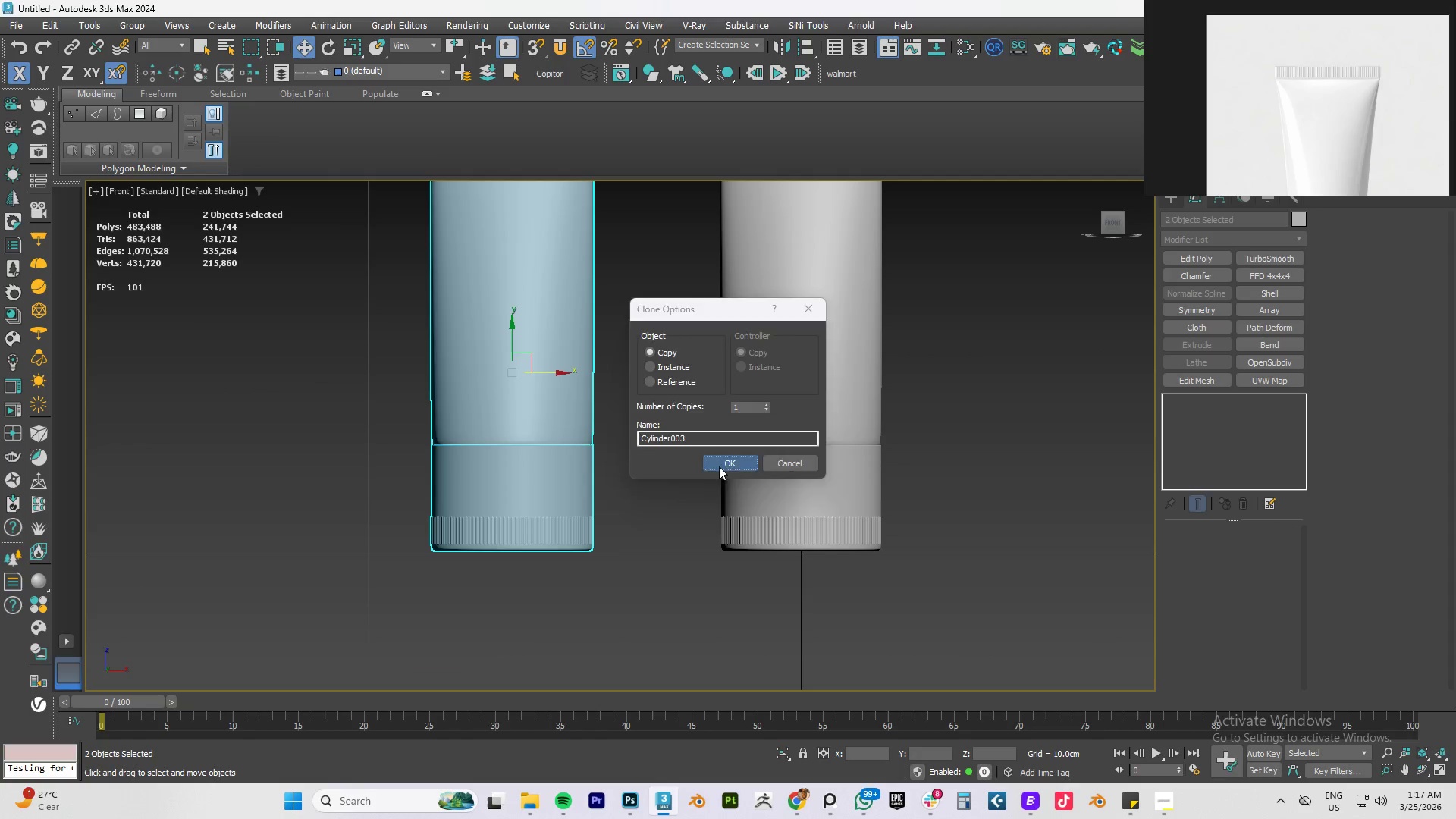 
right_click([548, 417])
 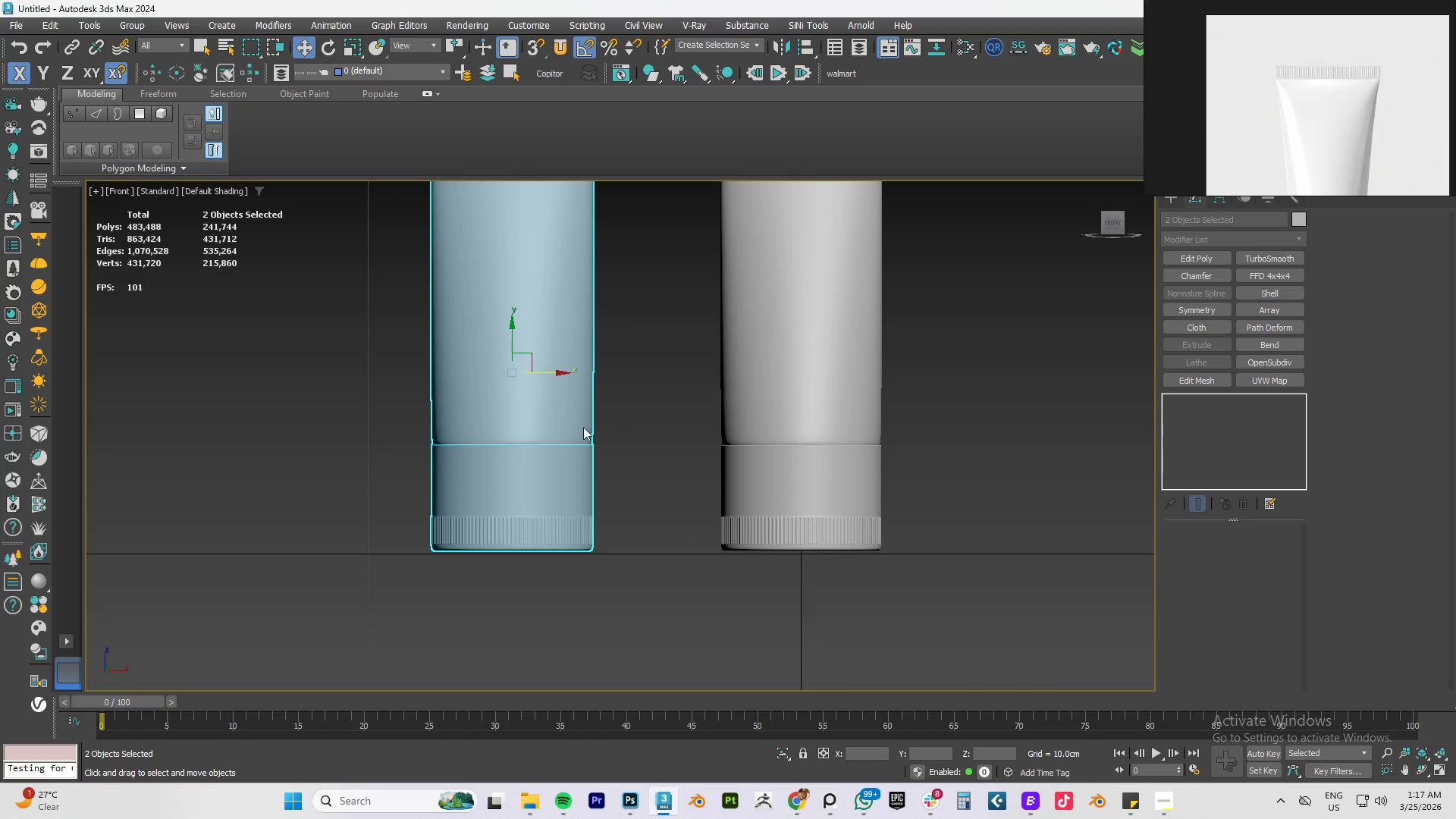 
right_click([537, 415])
 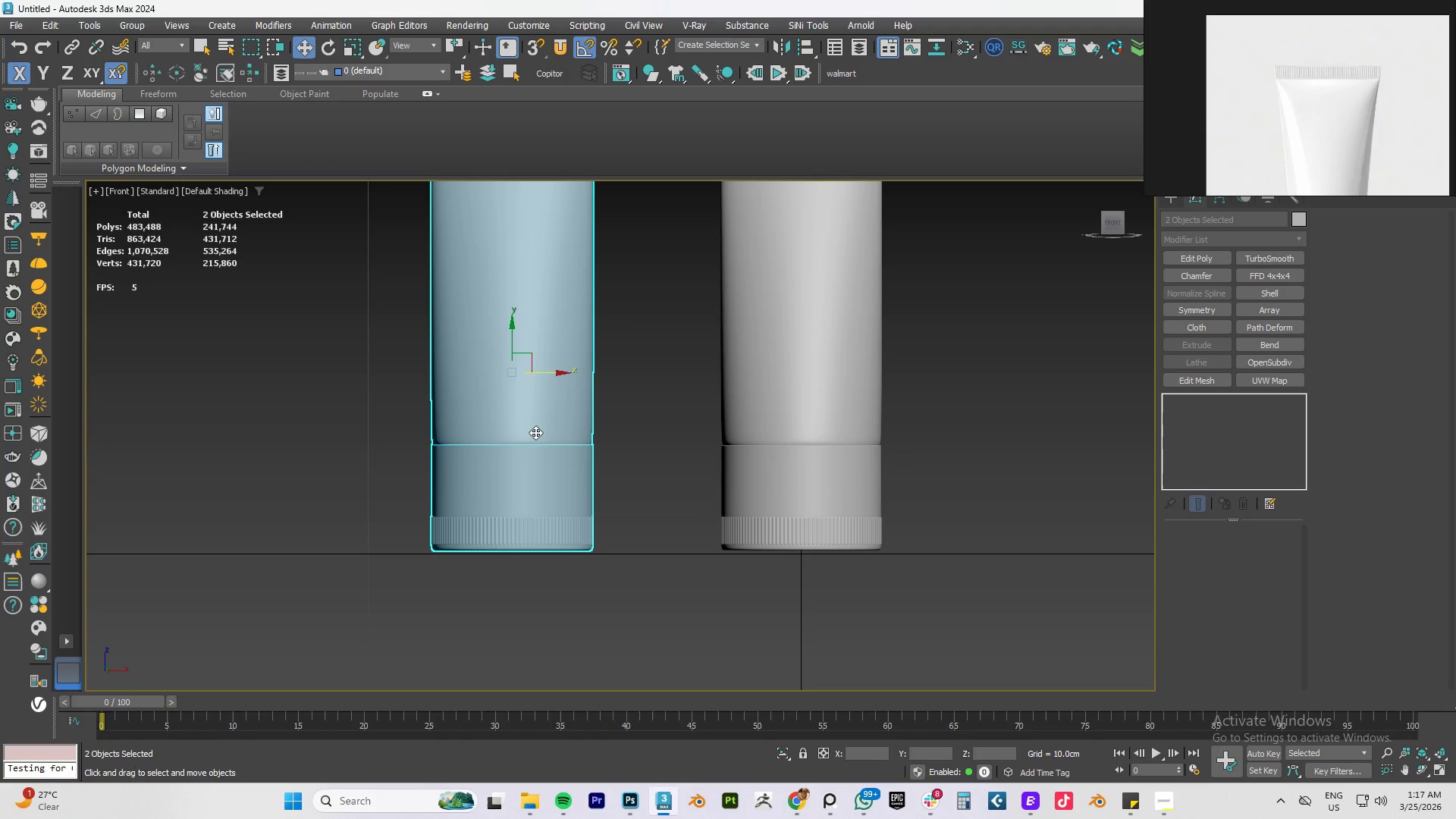 
right_click([538, 425])
 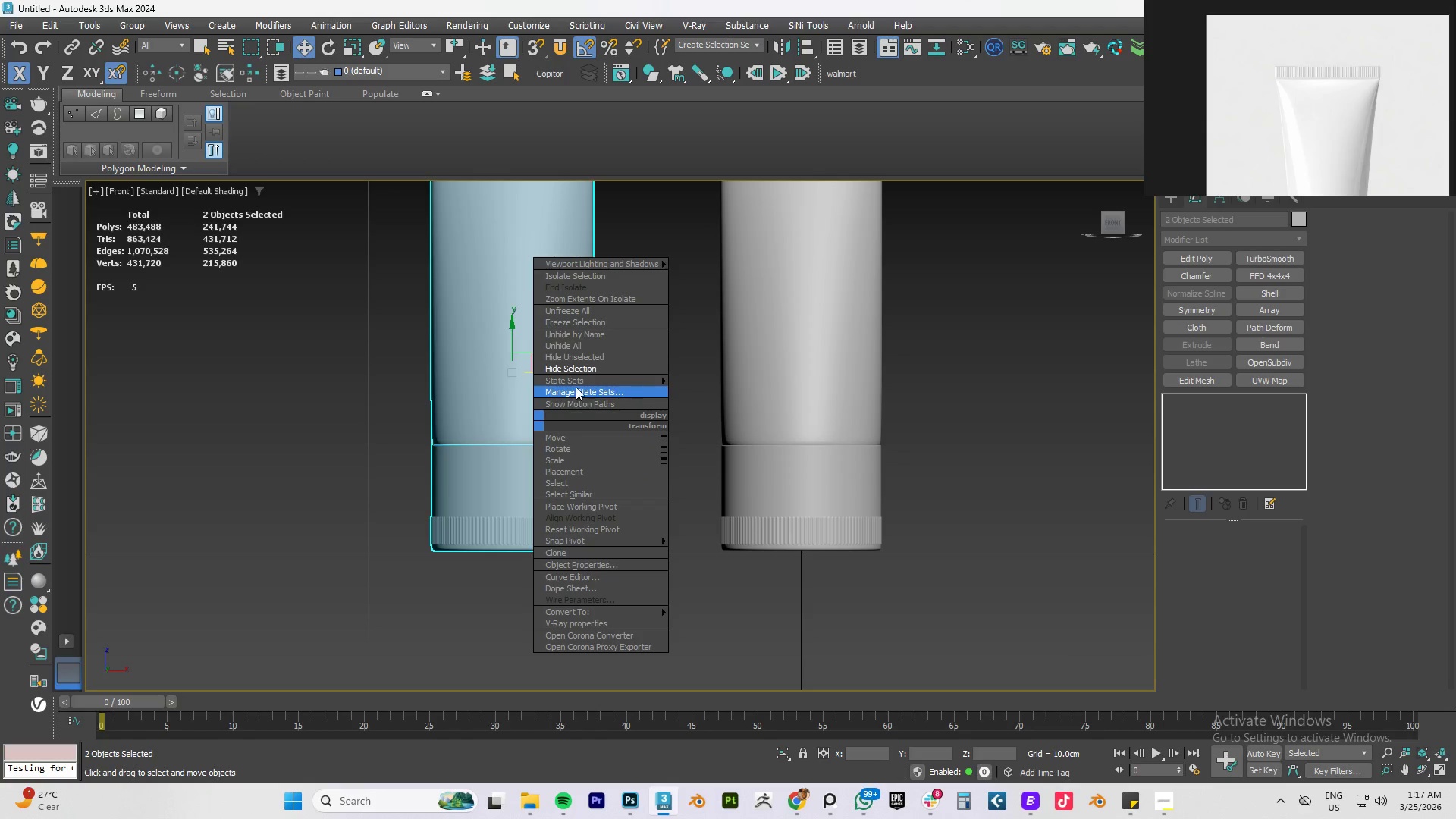 
left_click([572, 368])
 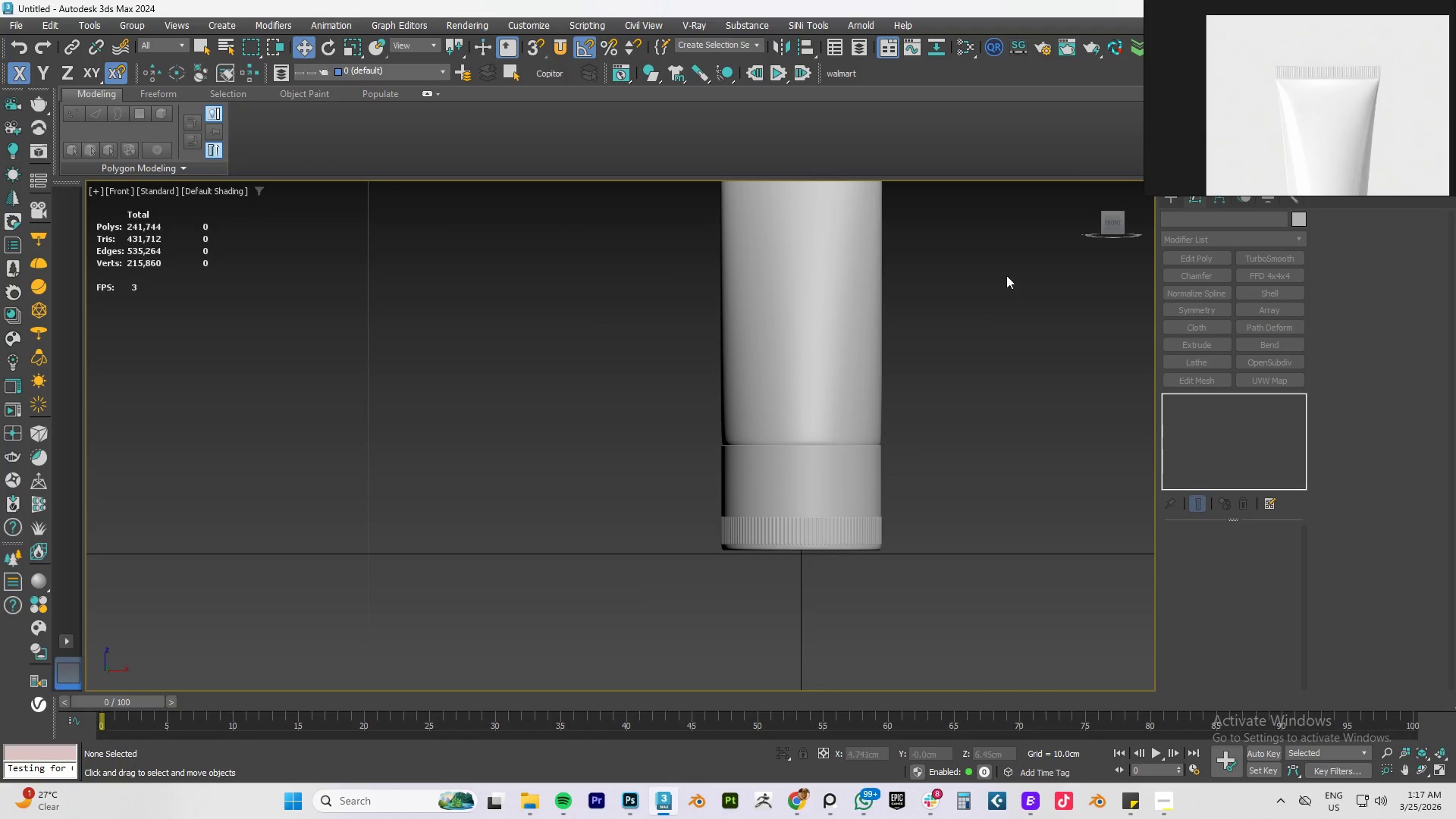 
left_click_drag(start_coordinate=[998, 281], to_coordinate=[671, 539])
 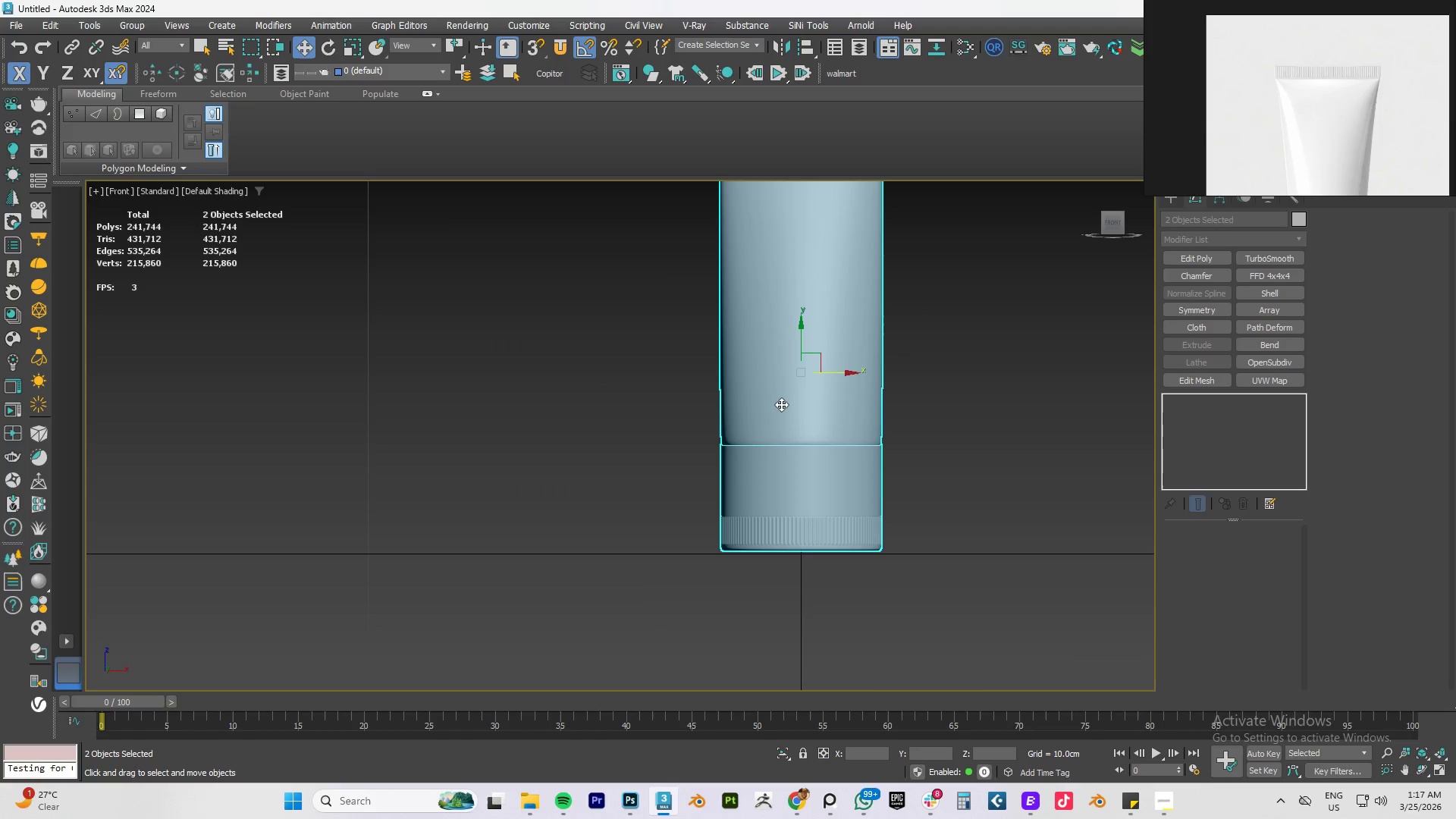 
right_click([786, 397])
 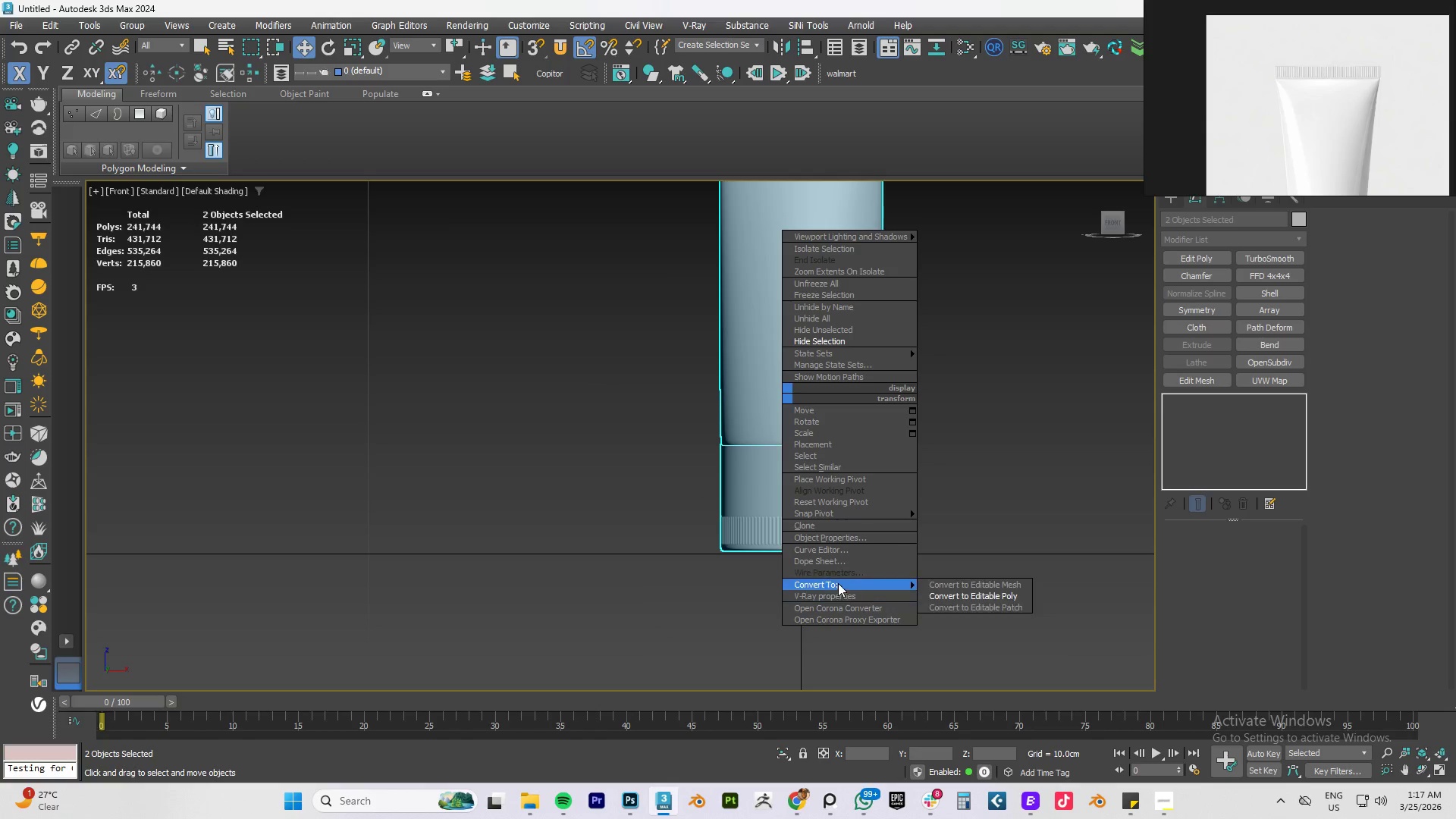 
left_click([829, 582])
 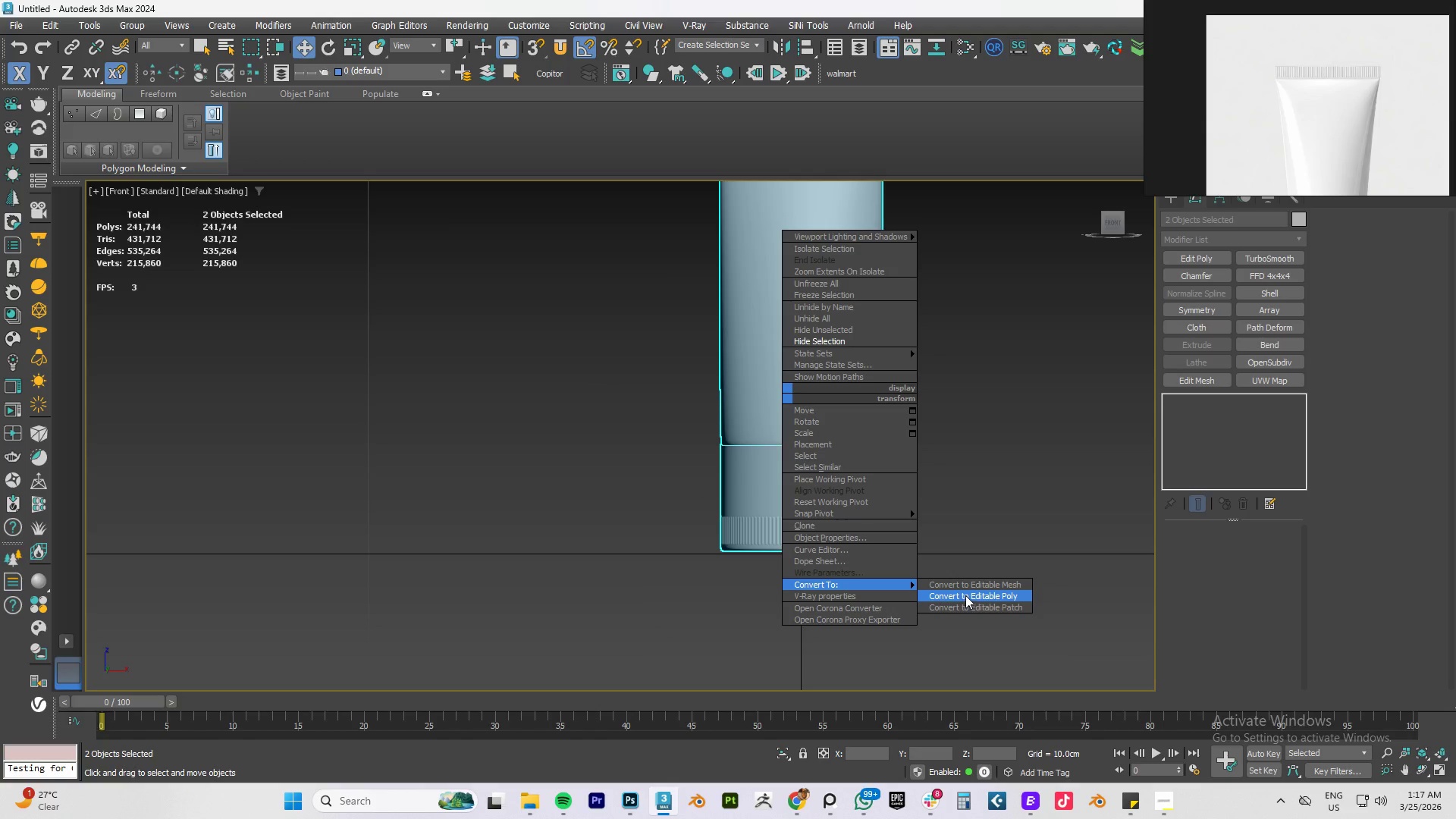 
left_click([965, 595])
 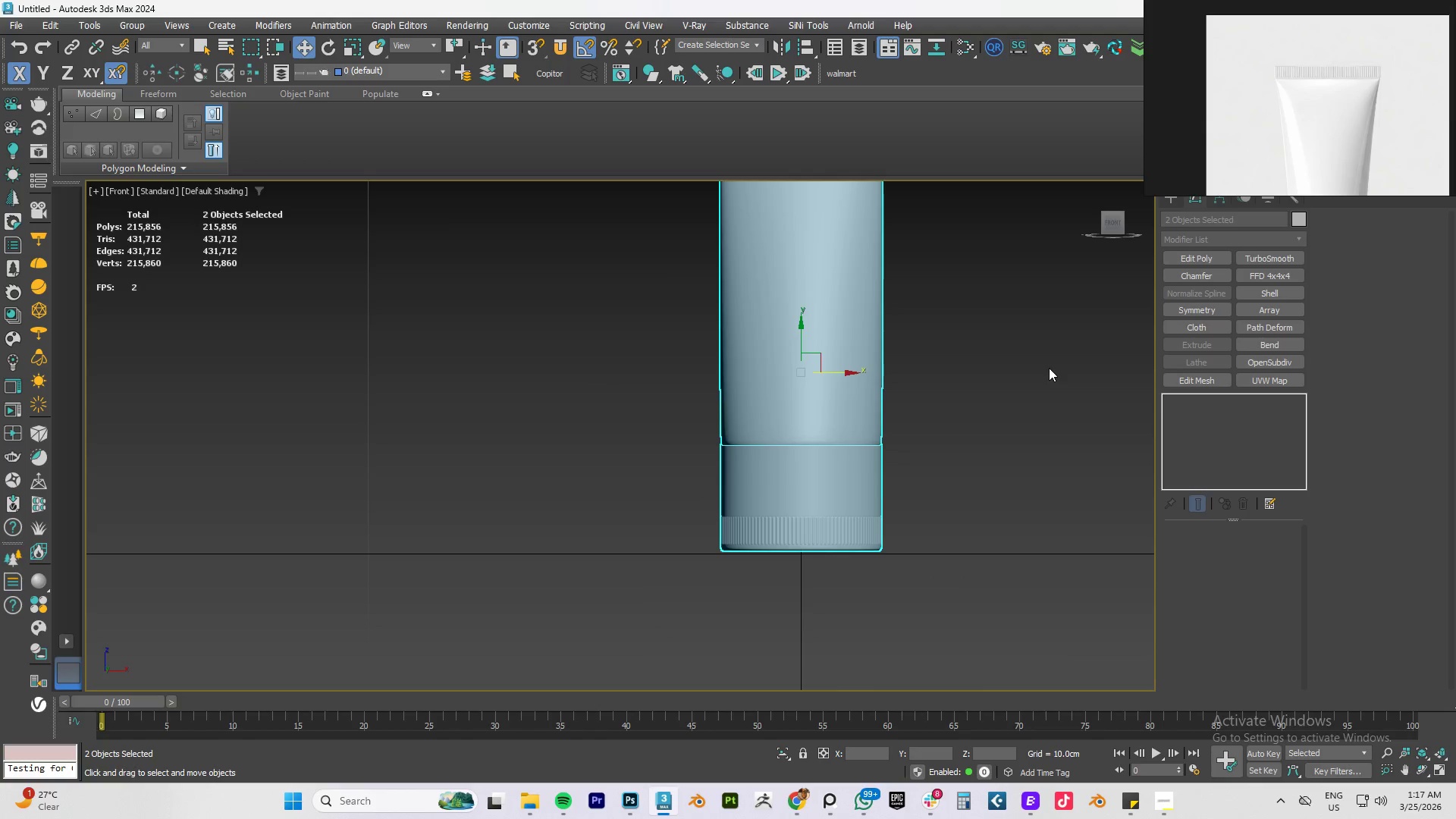 
left_click([993, 366])
 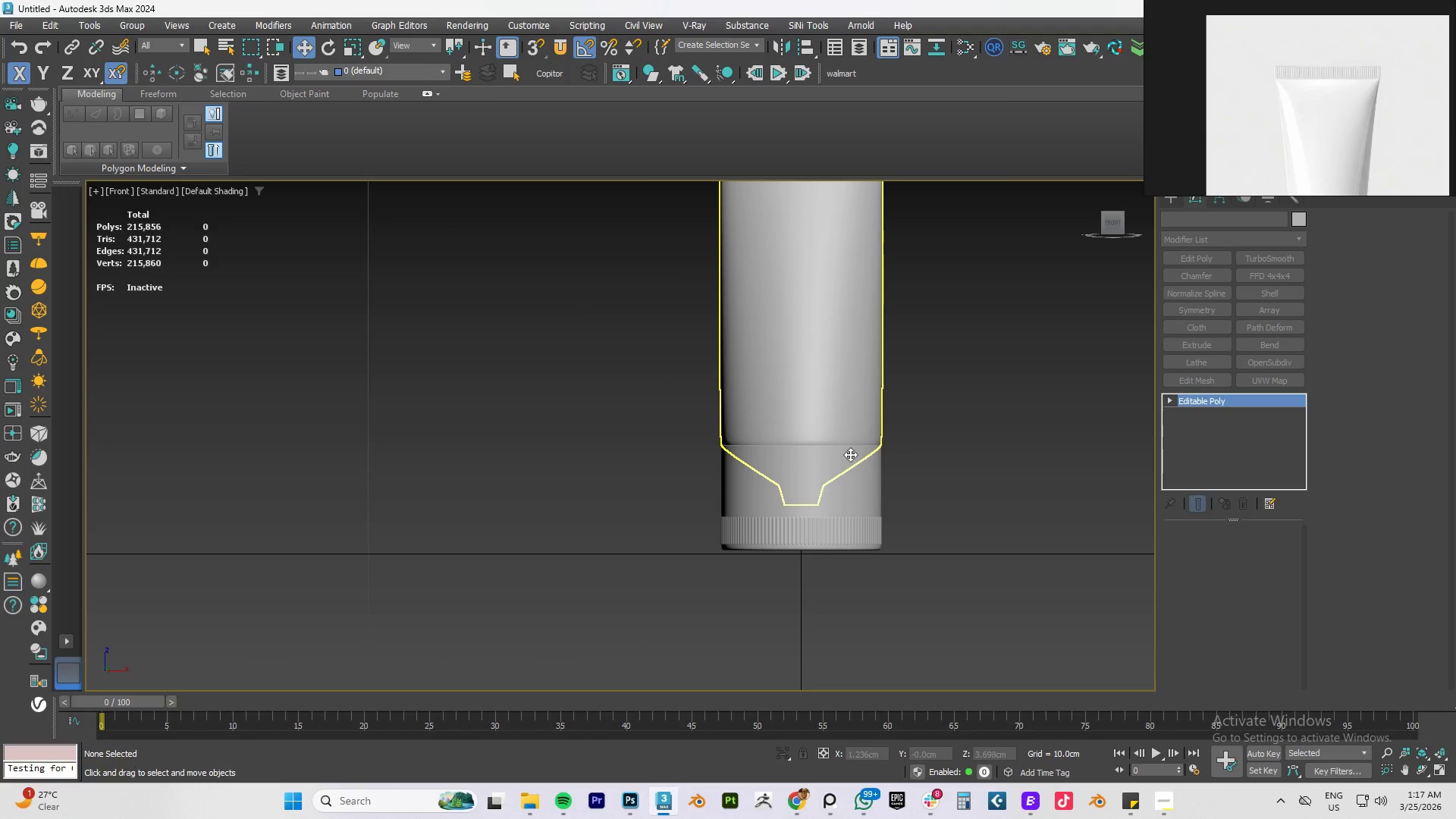 
double_click([846, 499])
 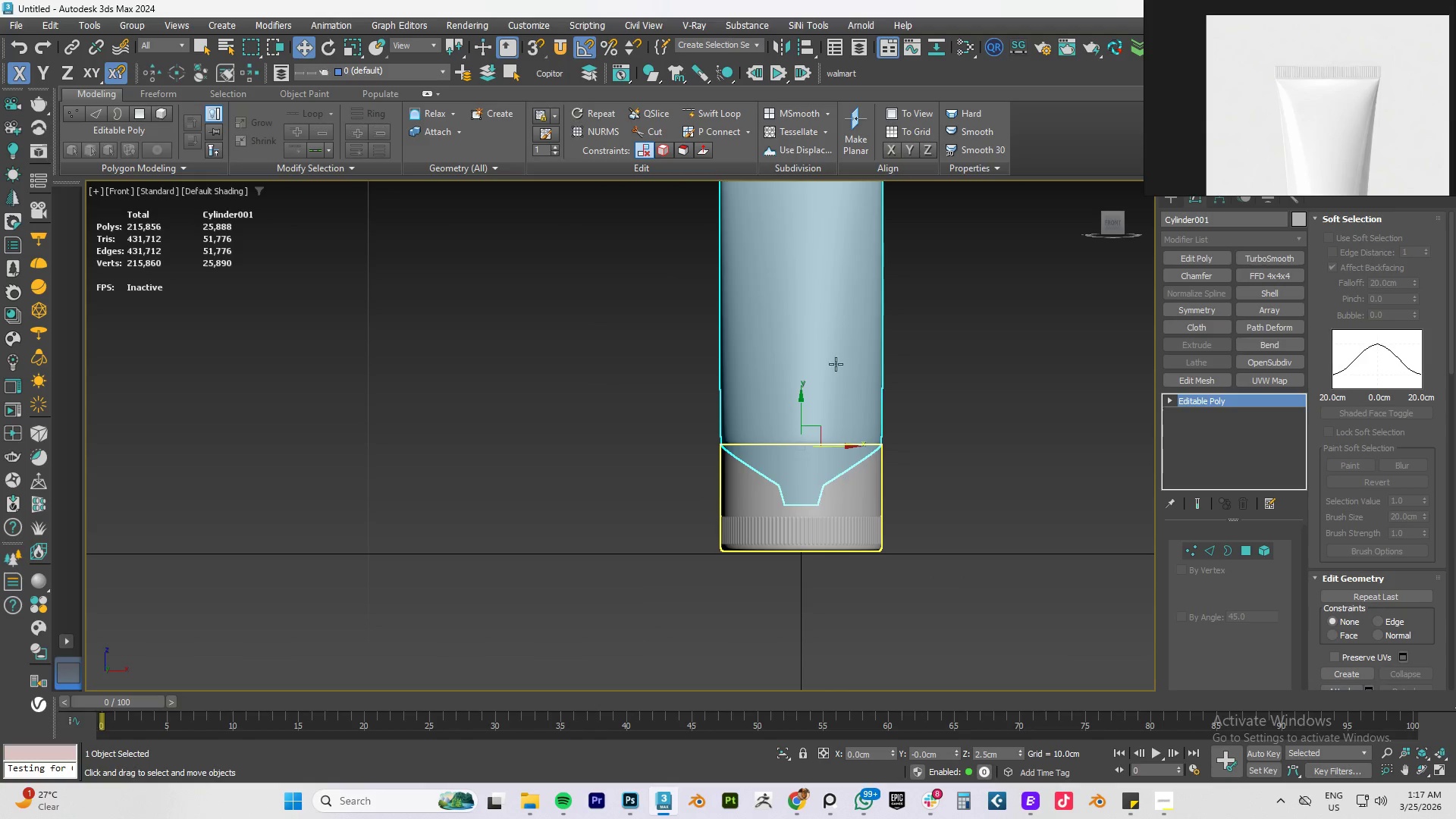 
triple_click([835, 356])
 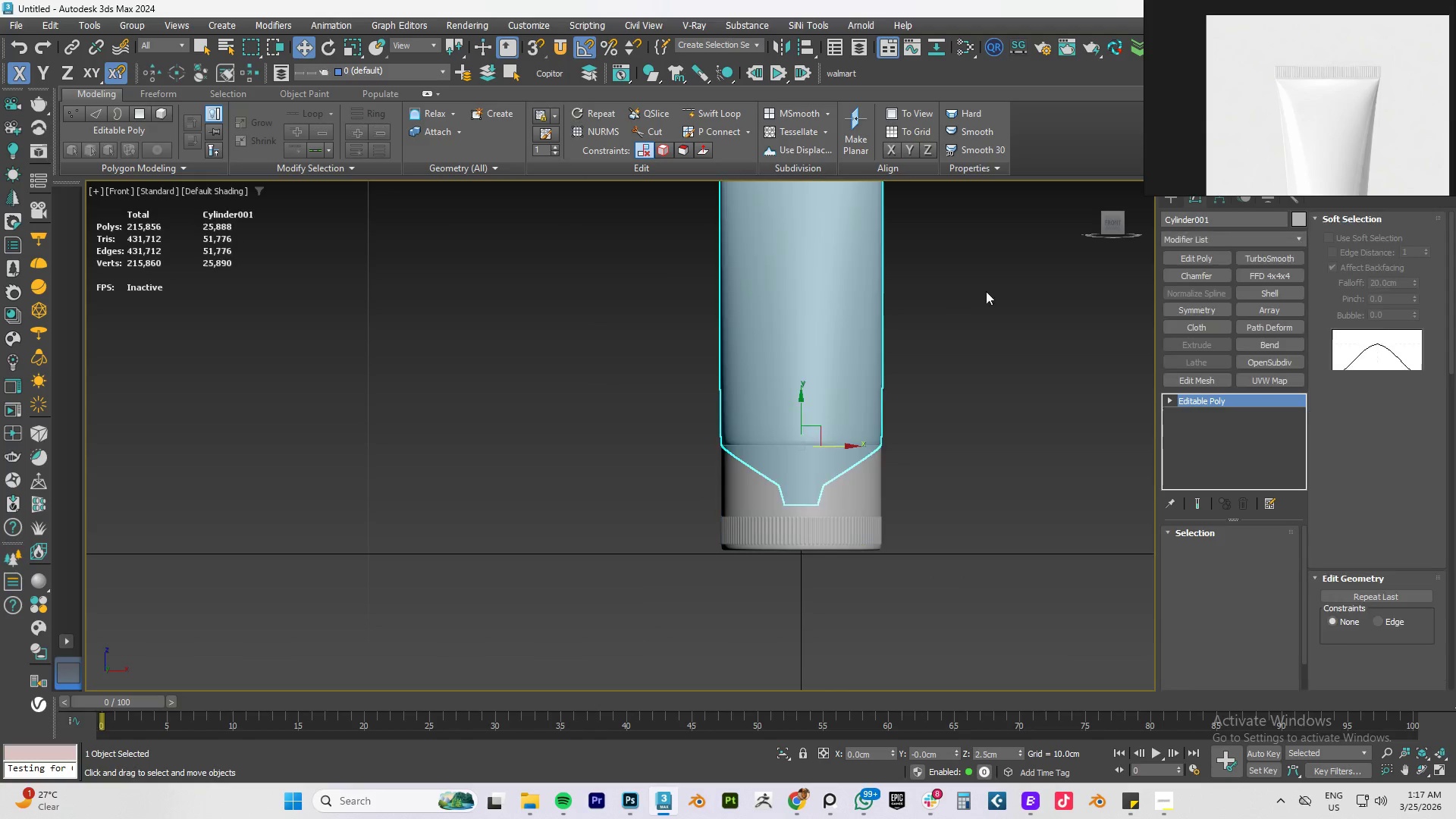 
left_click_drag(start_coordinate=[985, 291], to_coordinate=[736, 566])
 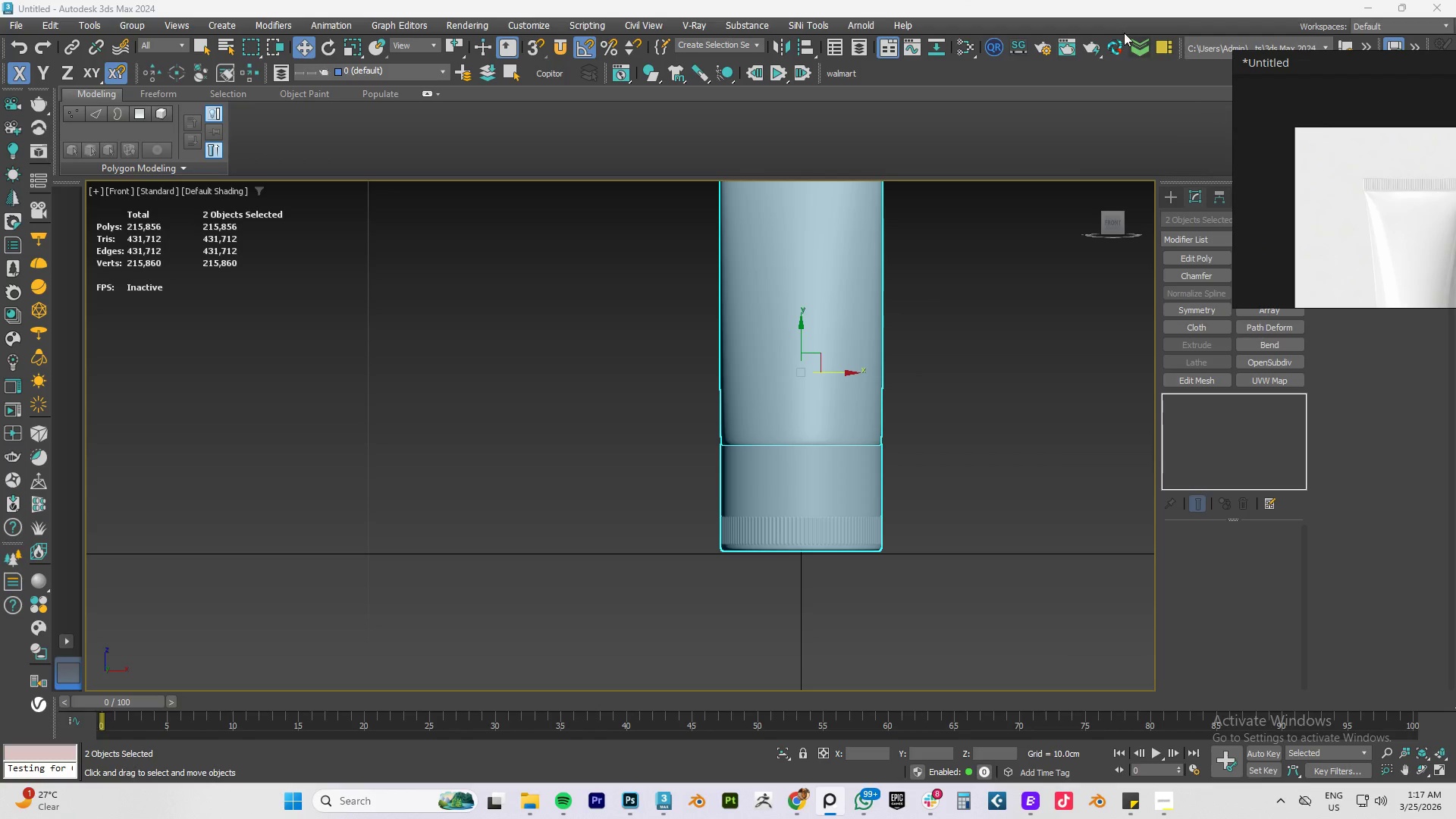 
left_click([1119, 49])
 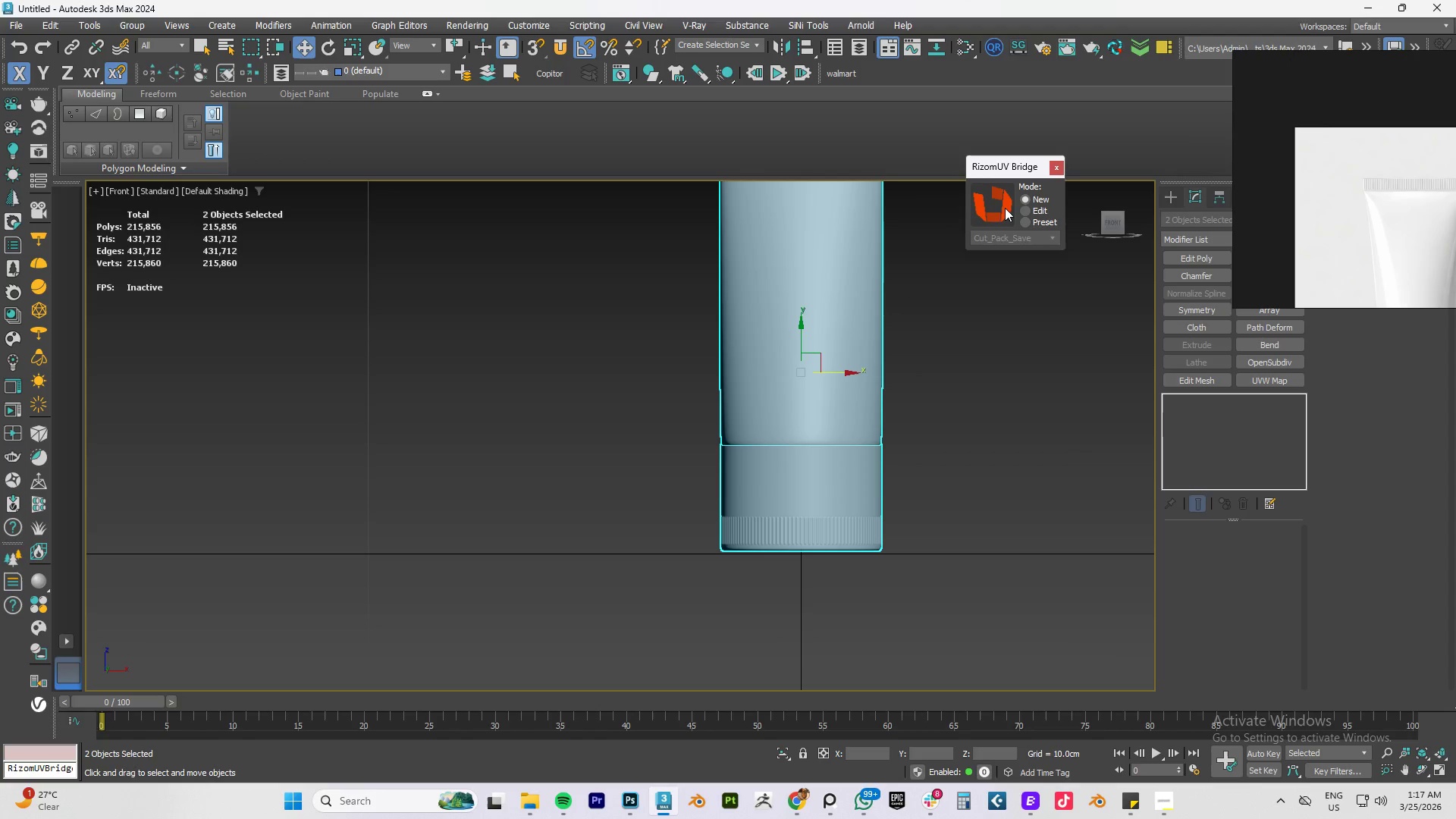 
left_click([997, 206])
 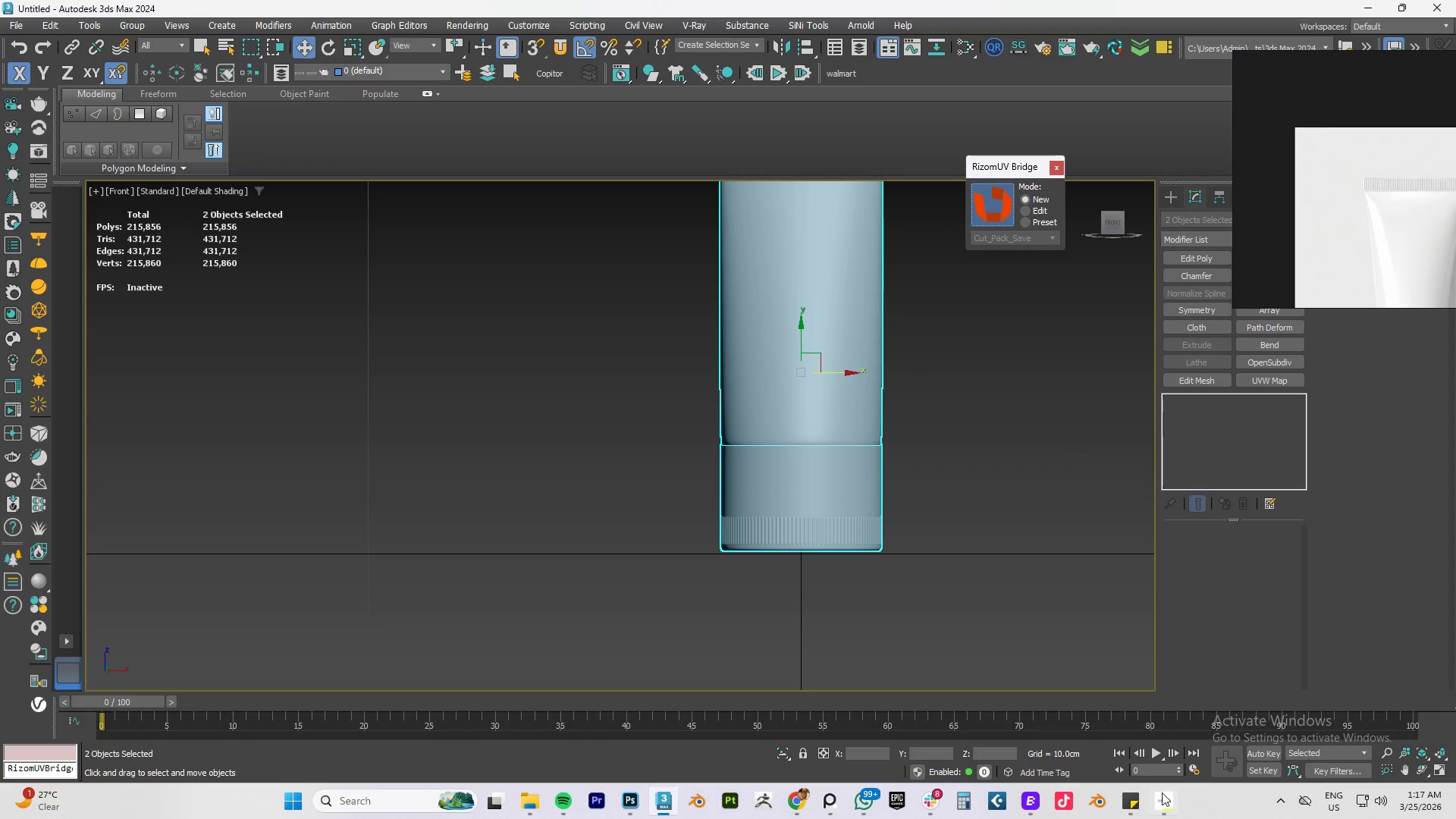 
left_click([1159, 805])